 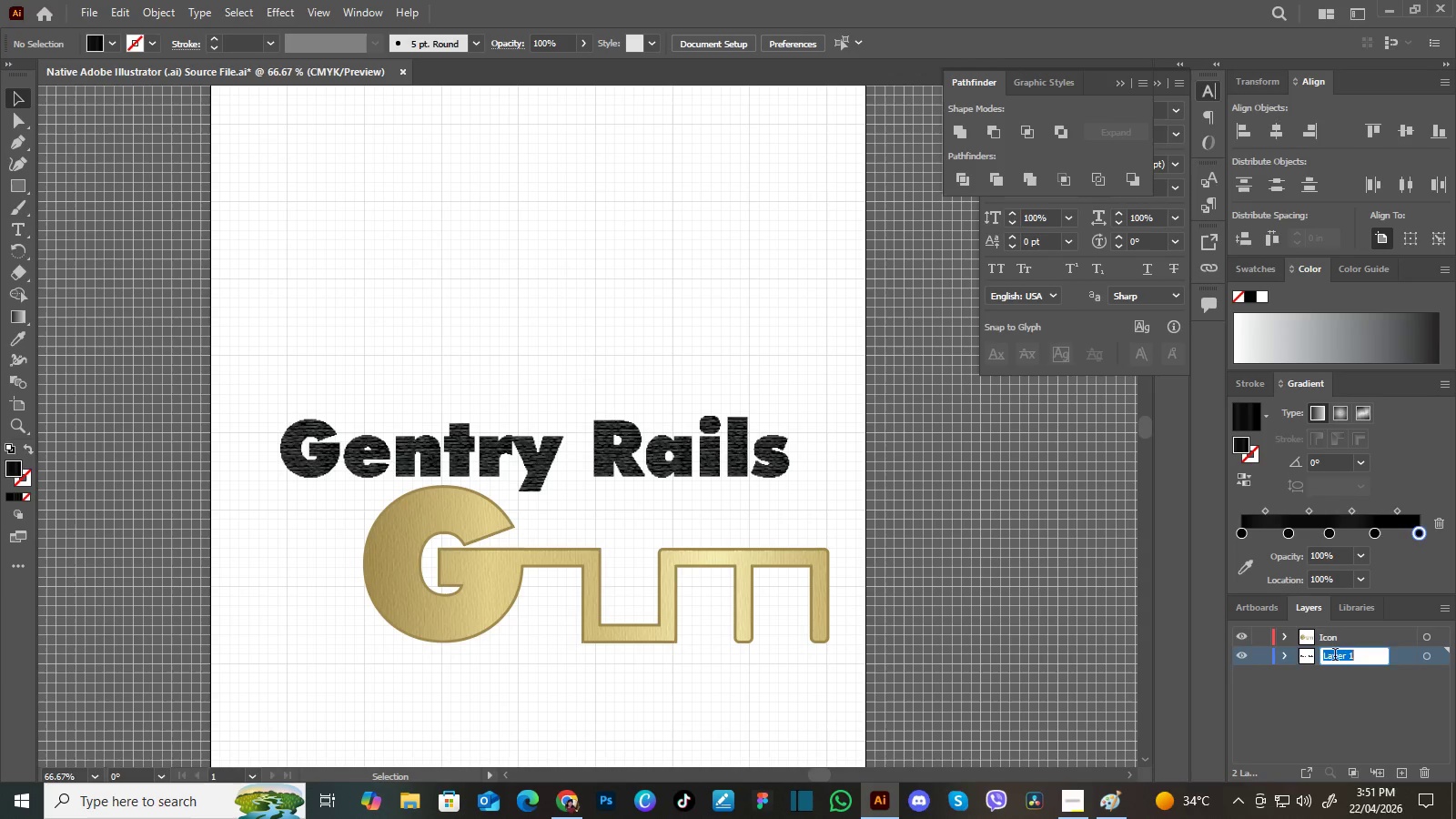 
triple_click([1335, 656])
 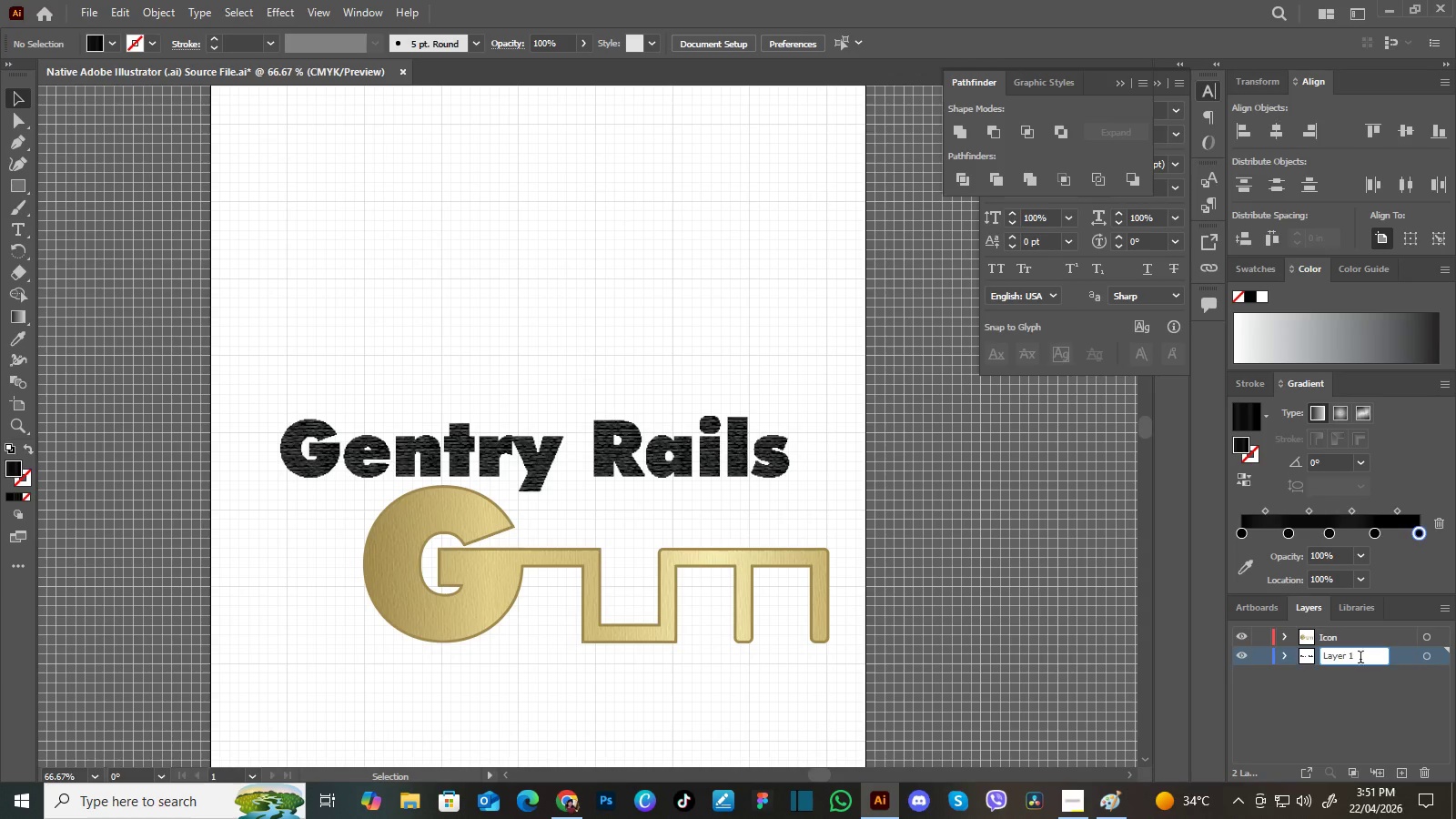 
left_click_drag(start_coordinate=[1361, 653], to_coordinate=[1304, 677])
 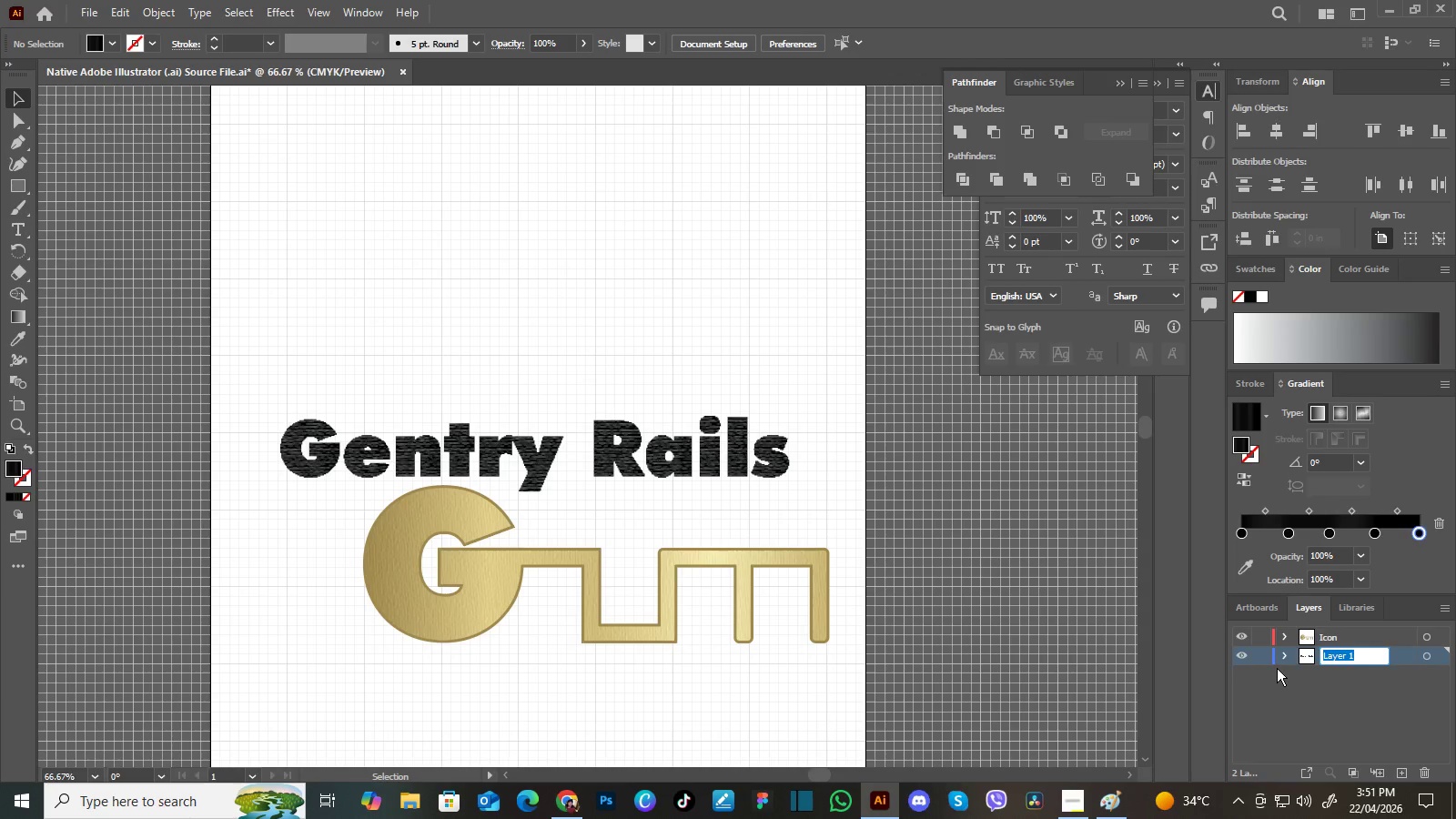 
key(Control+V)
 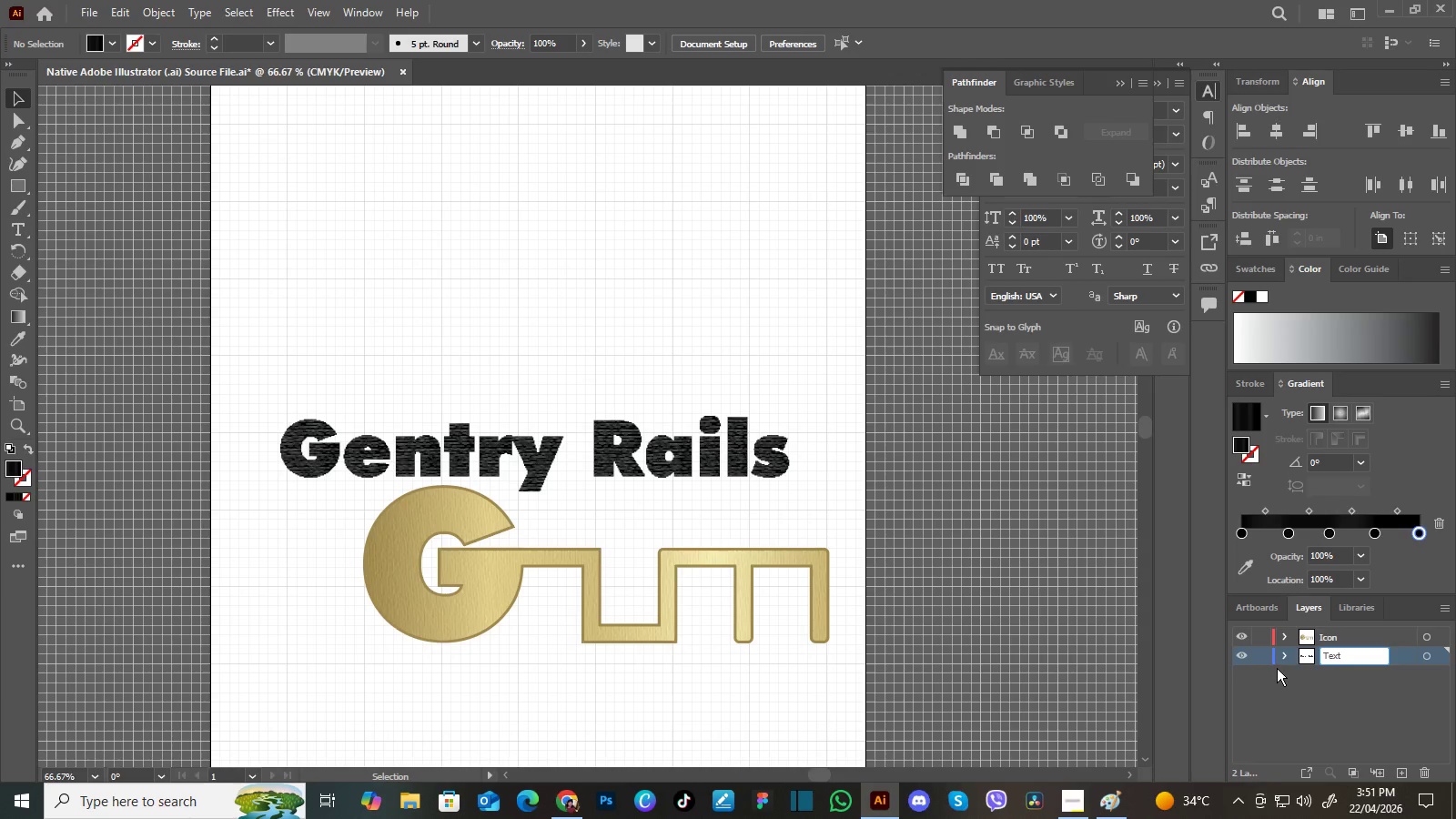 
key(Enter)
 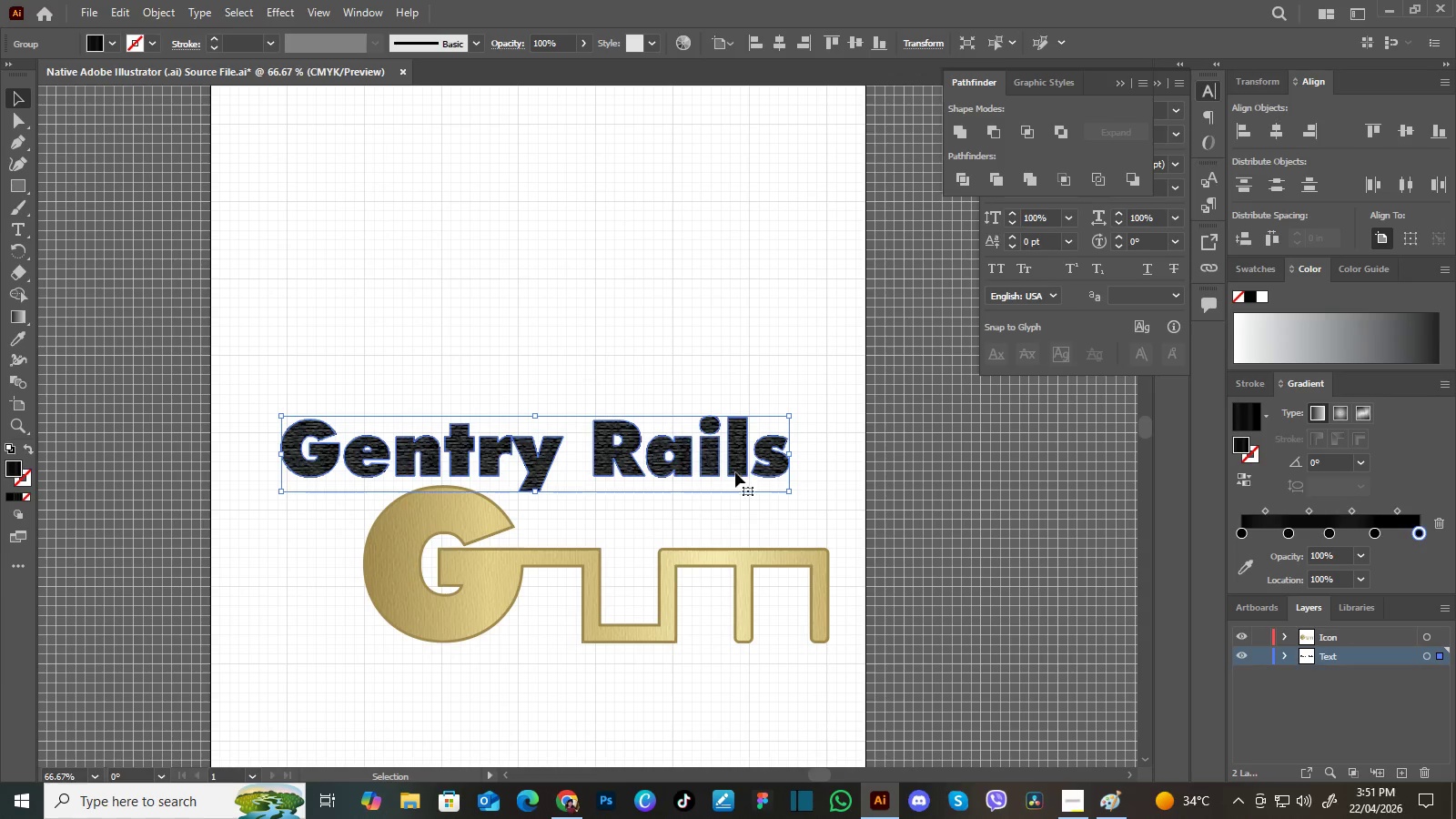 
left_click([719, 555])
 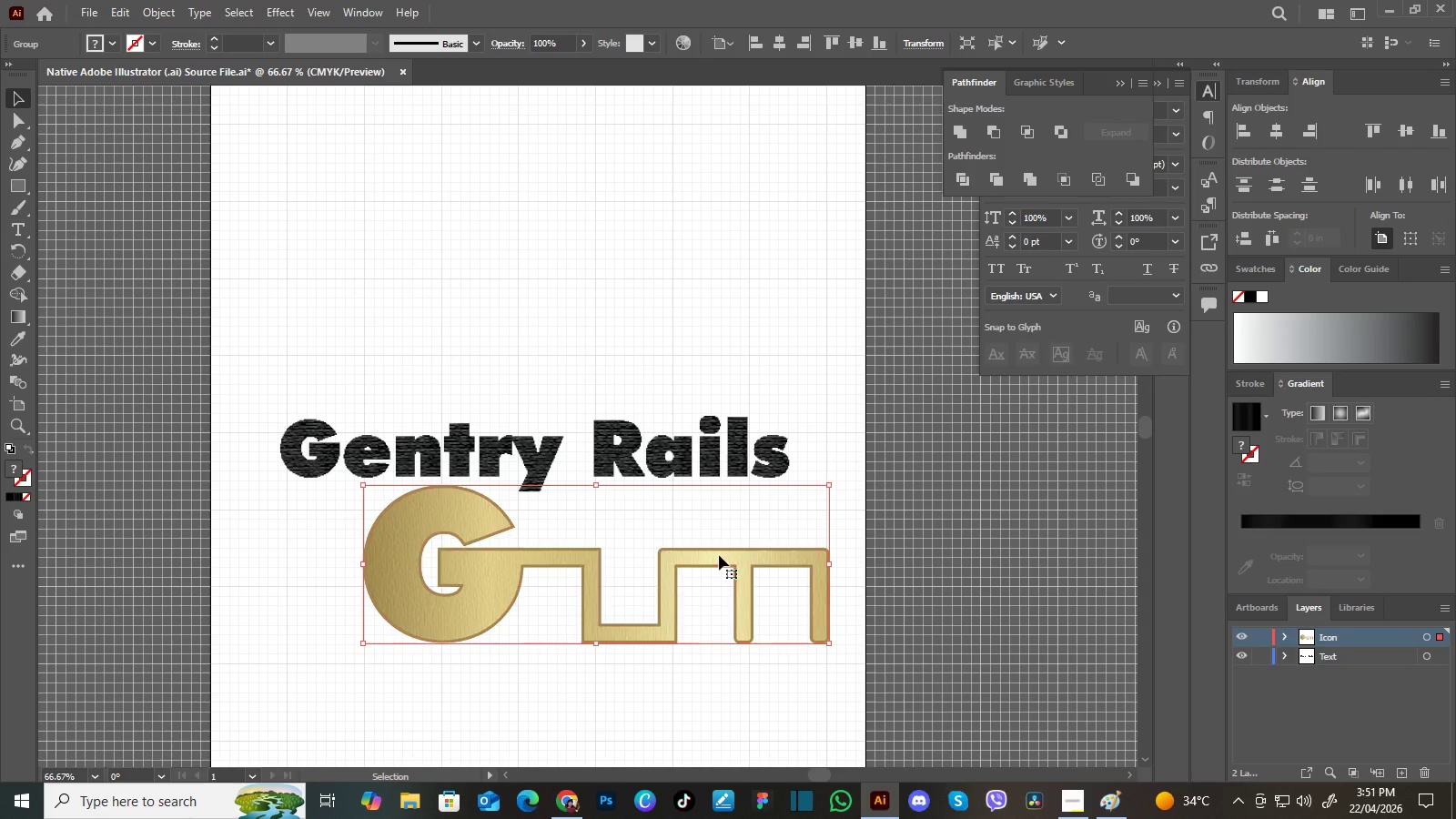 
left_click_drag(start_coordinate=[719, 555], to_coordinate=[648, 404])
 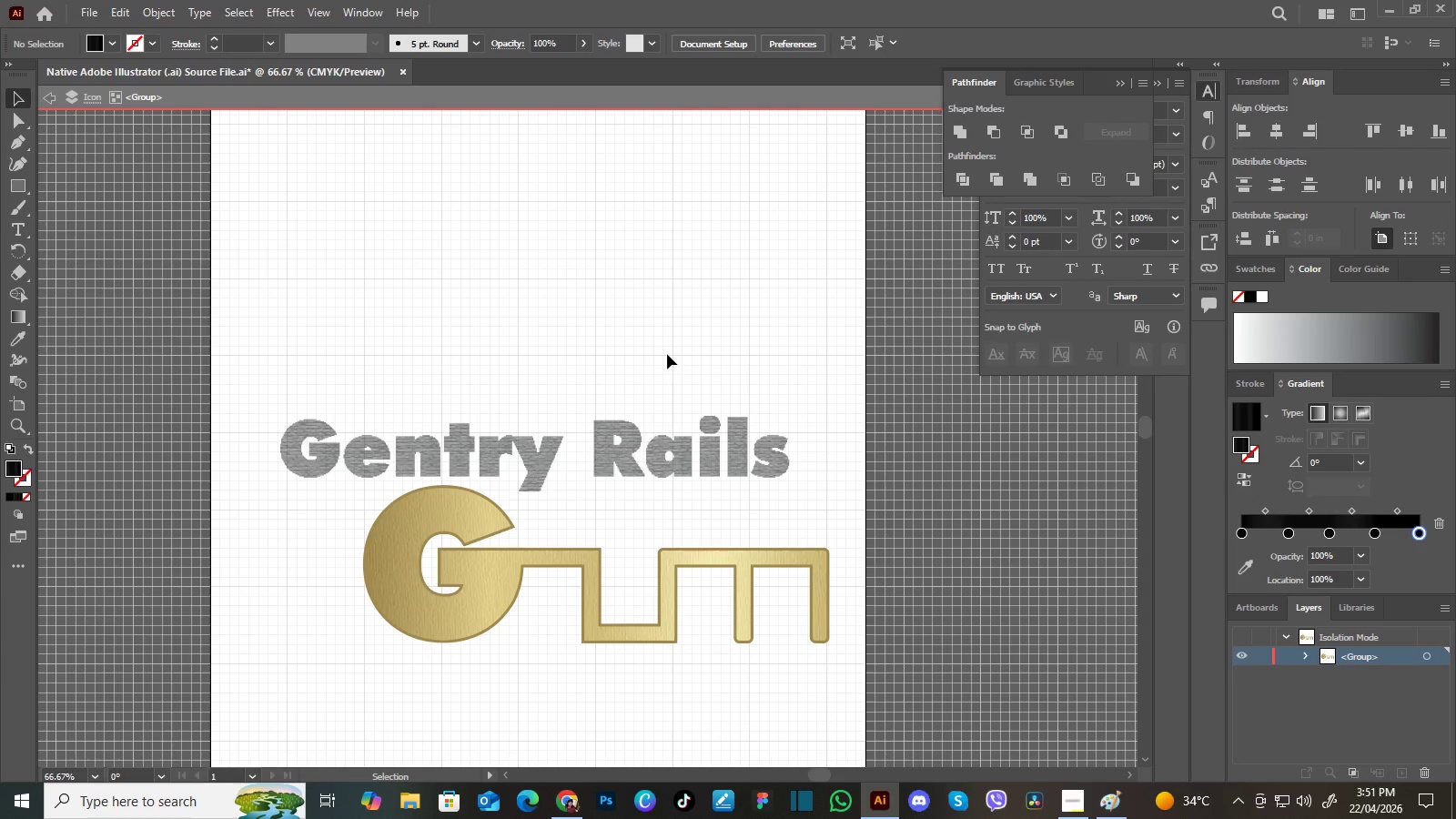 
double_click([667, 354])
 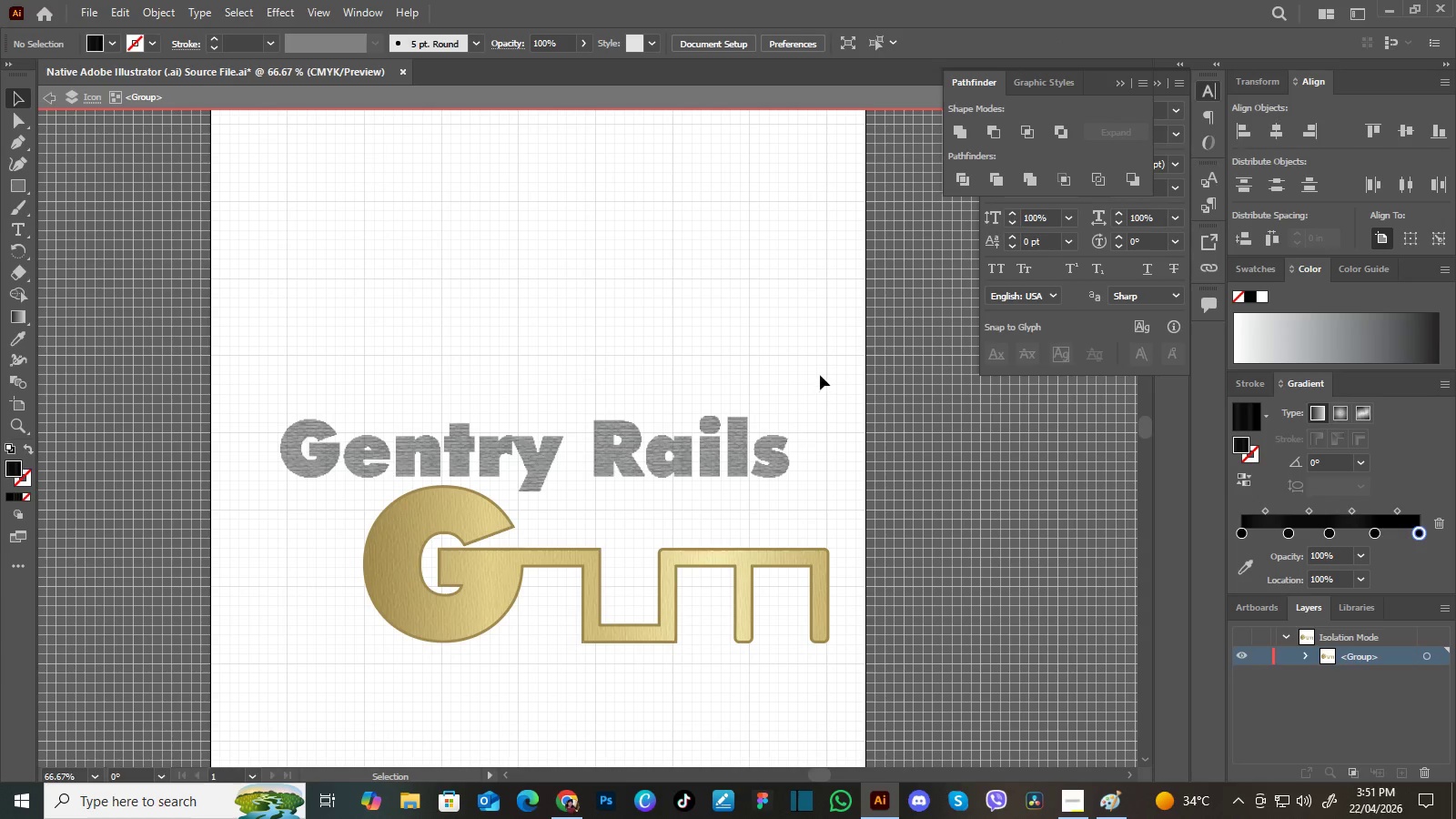 
double_click([820, 375])
 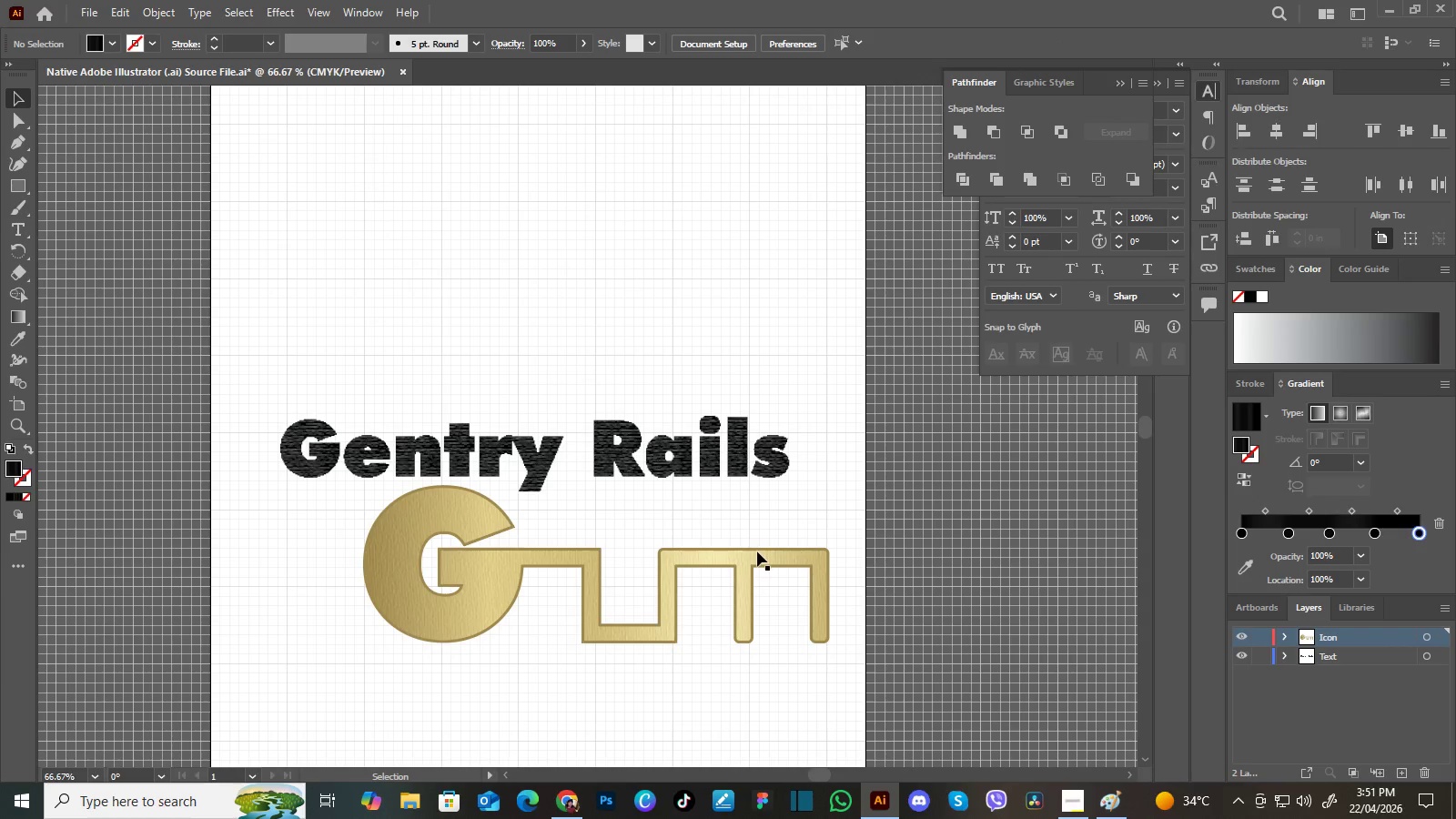 
left_click([757, 551])
 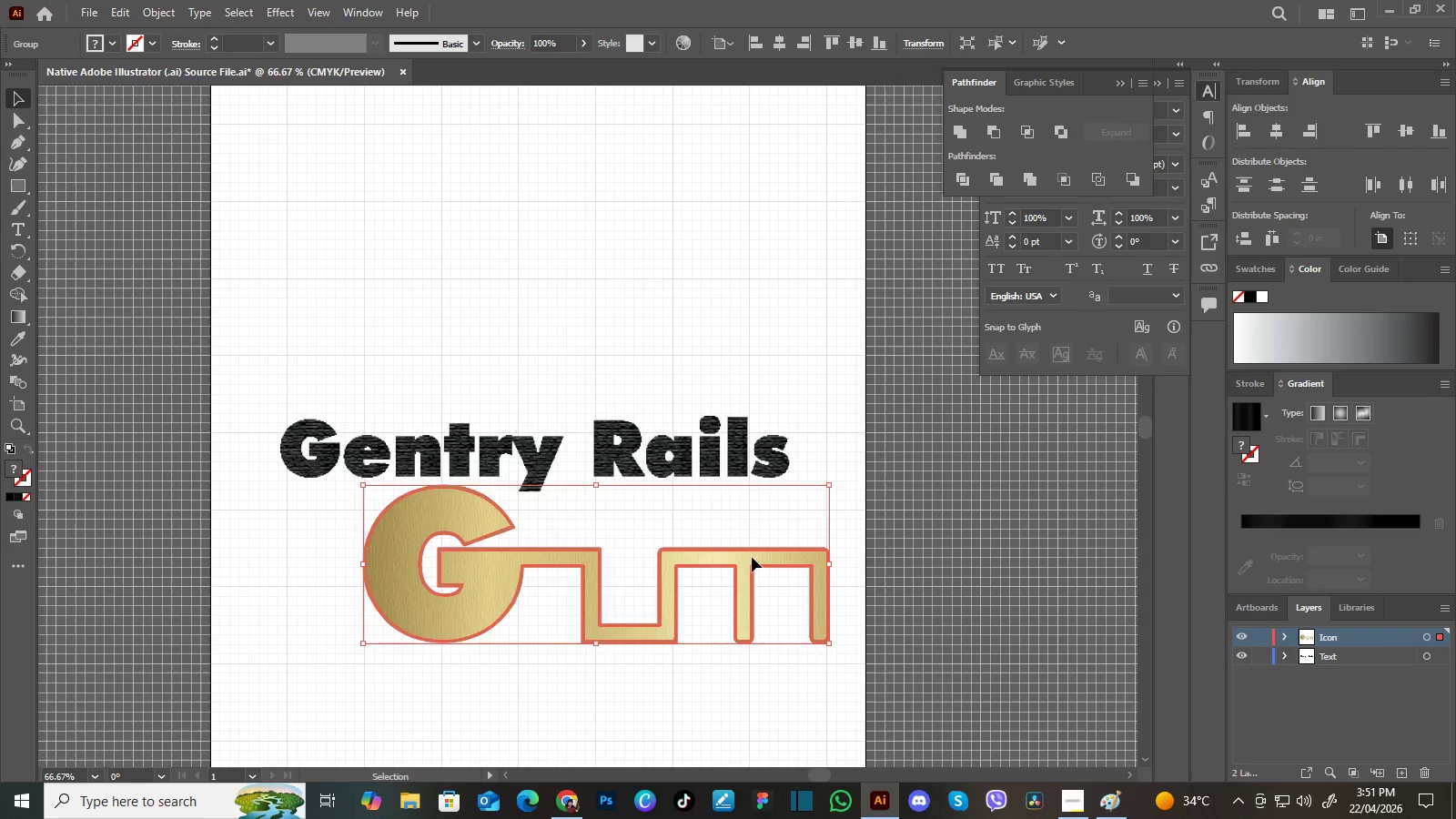 
left_click_drag(start_coordinate=[752, 557], to_coordinate=[679, 308])
 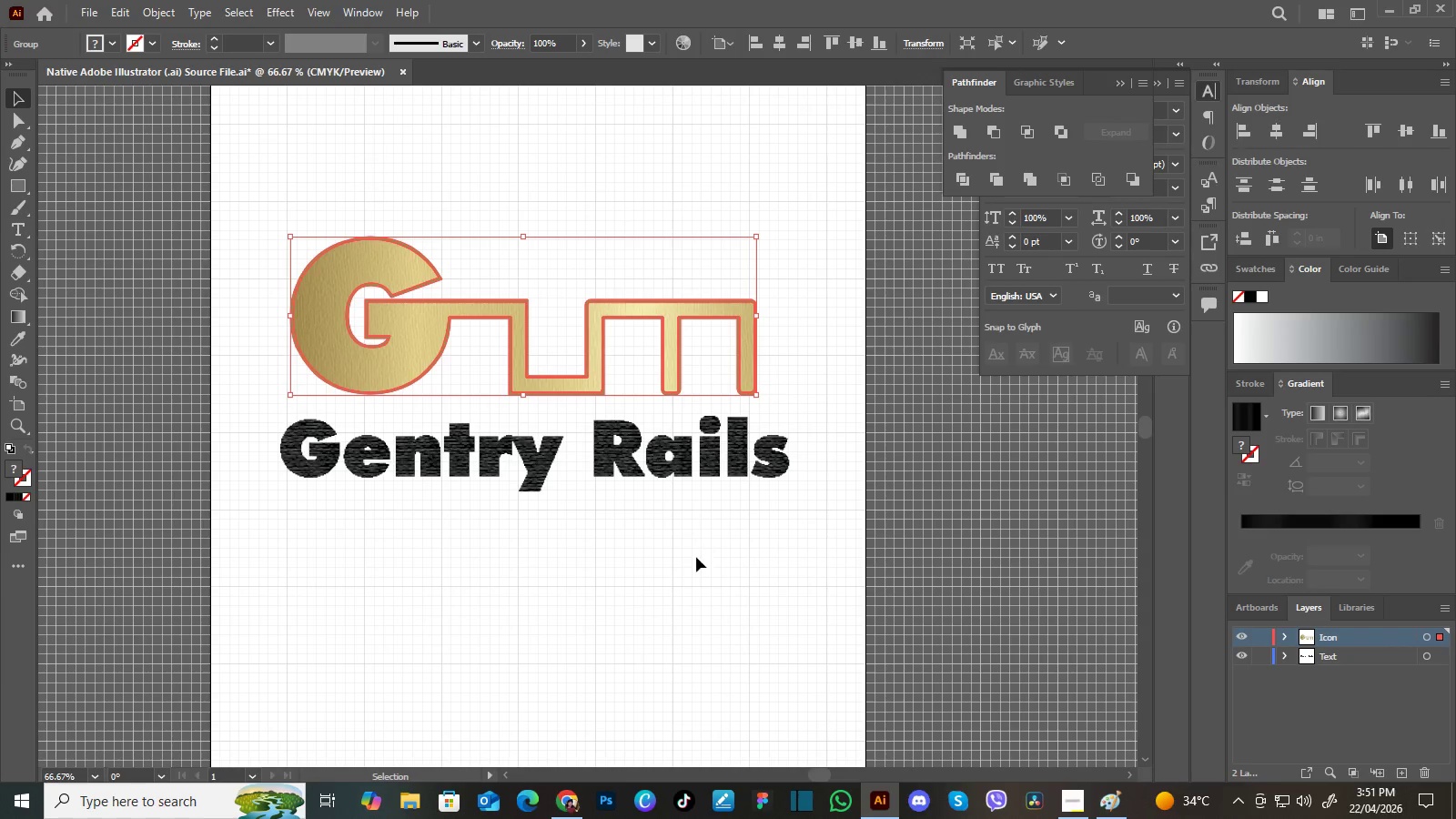 
left_click([696, 559])
 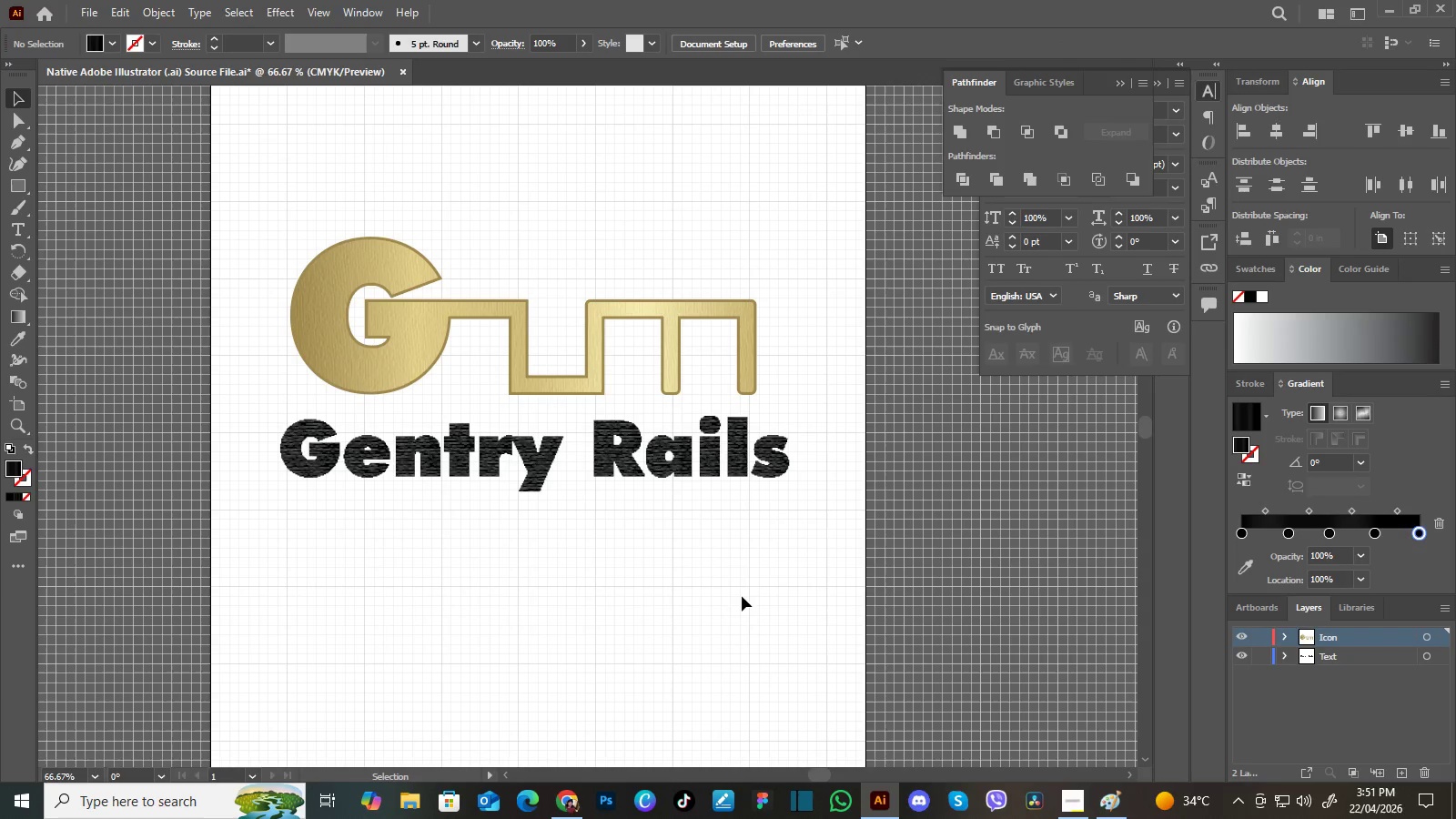 
hold_key(key=Space, duration=1.47)
 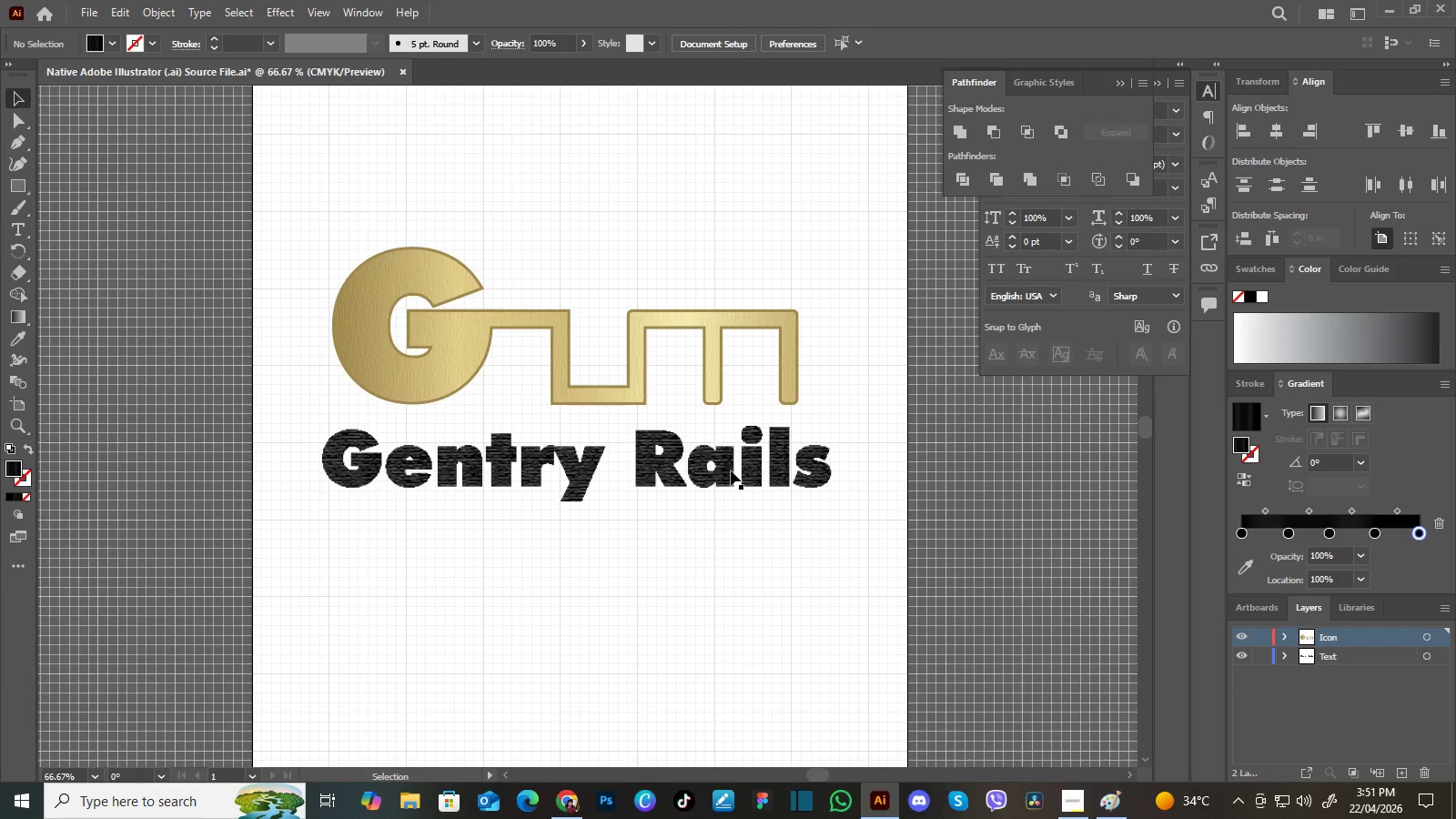 
left_click_drag(start_coordinate=[742, 573], to_coordinate=[814, 524])
 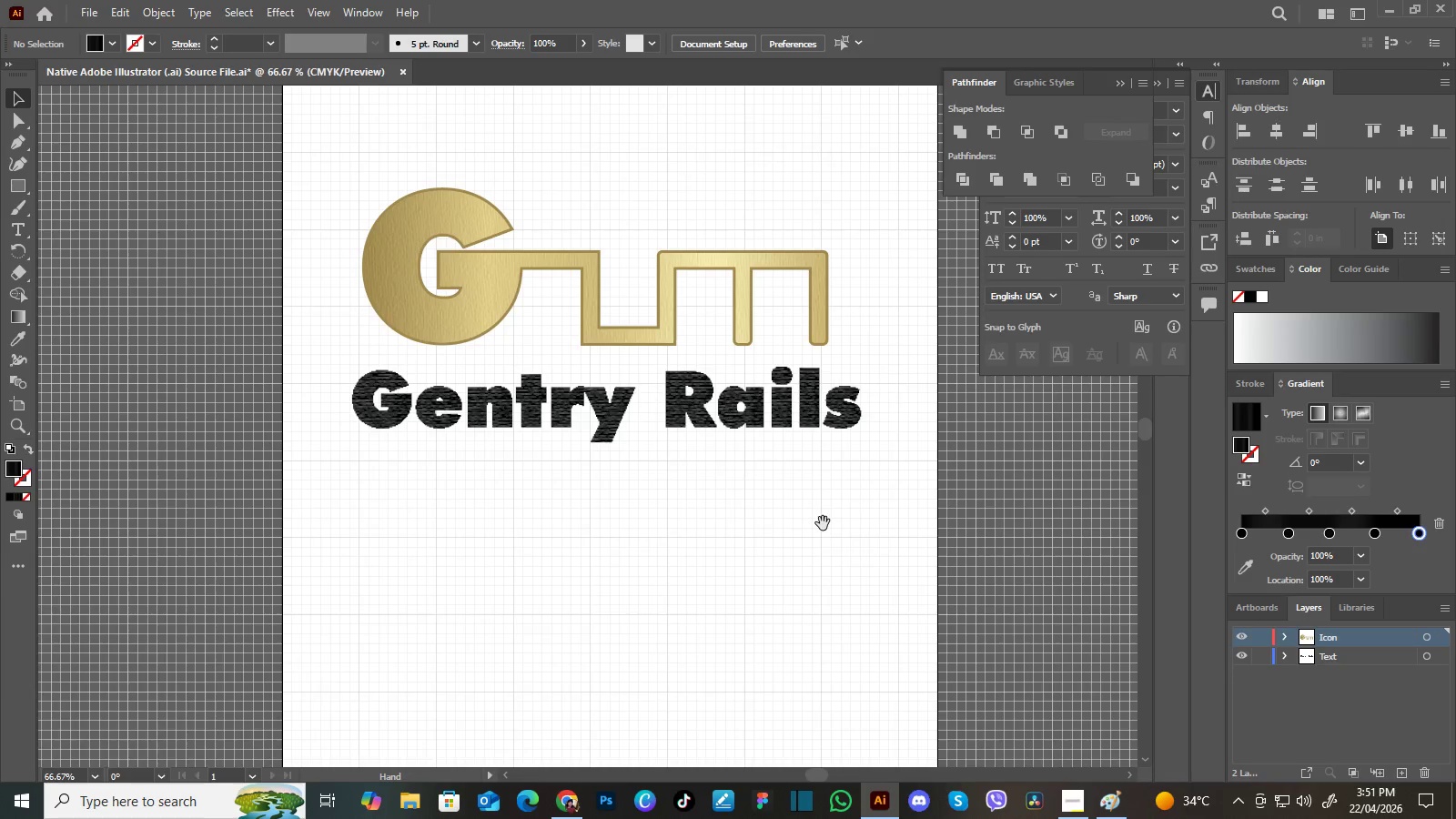 
left_click_drag(start_coordinate=[823, 523], to_coordinate=[802, 572])
 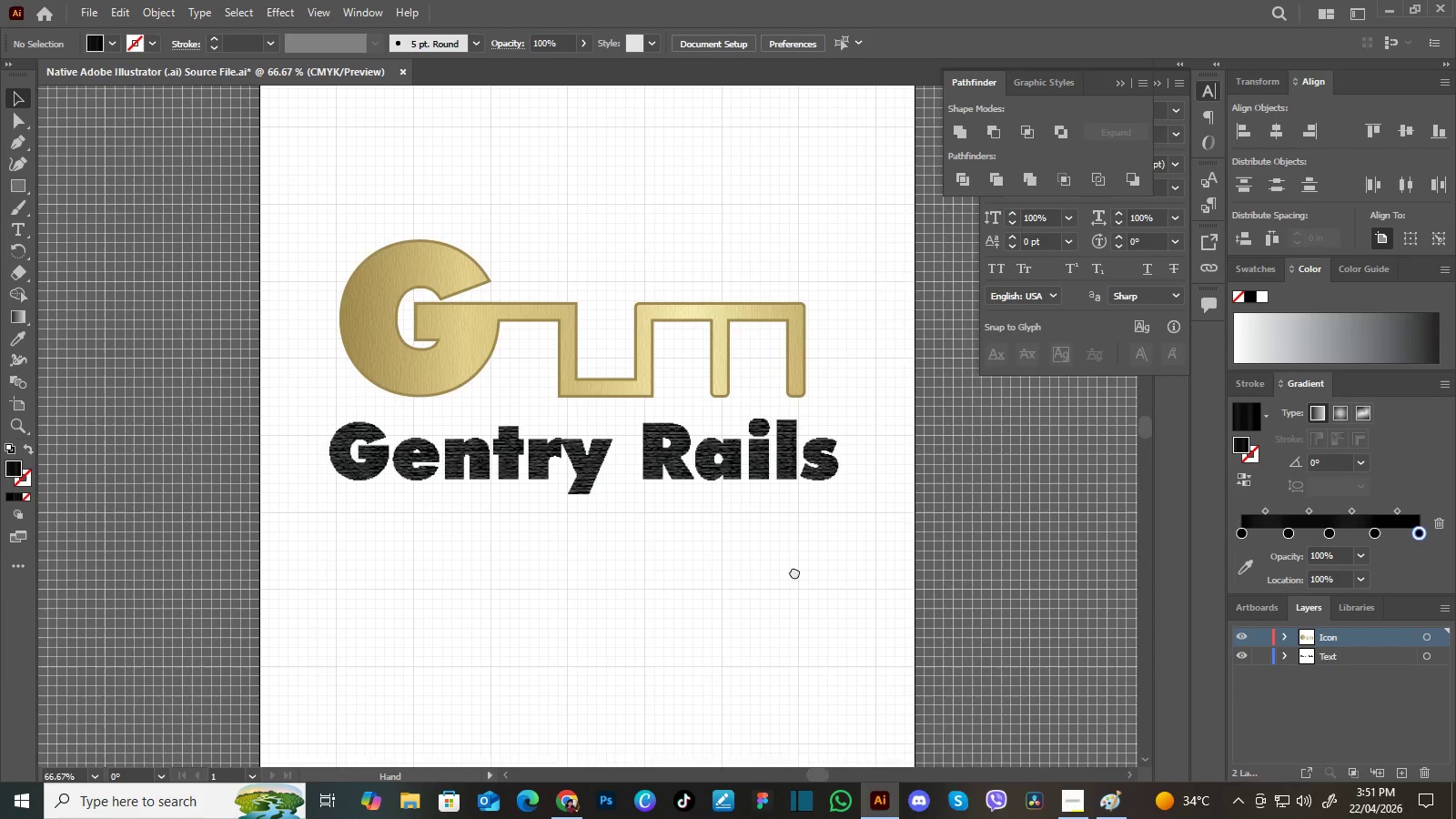 
left_click_drag(start_coordinate=[803, 562], to_coordinate=[794, 572])
 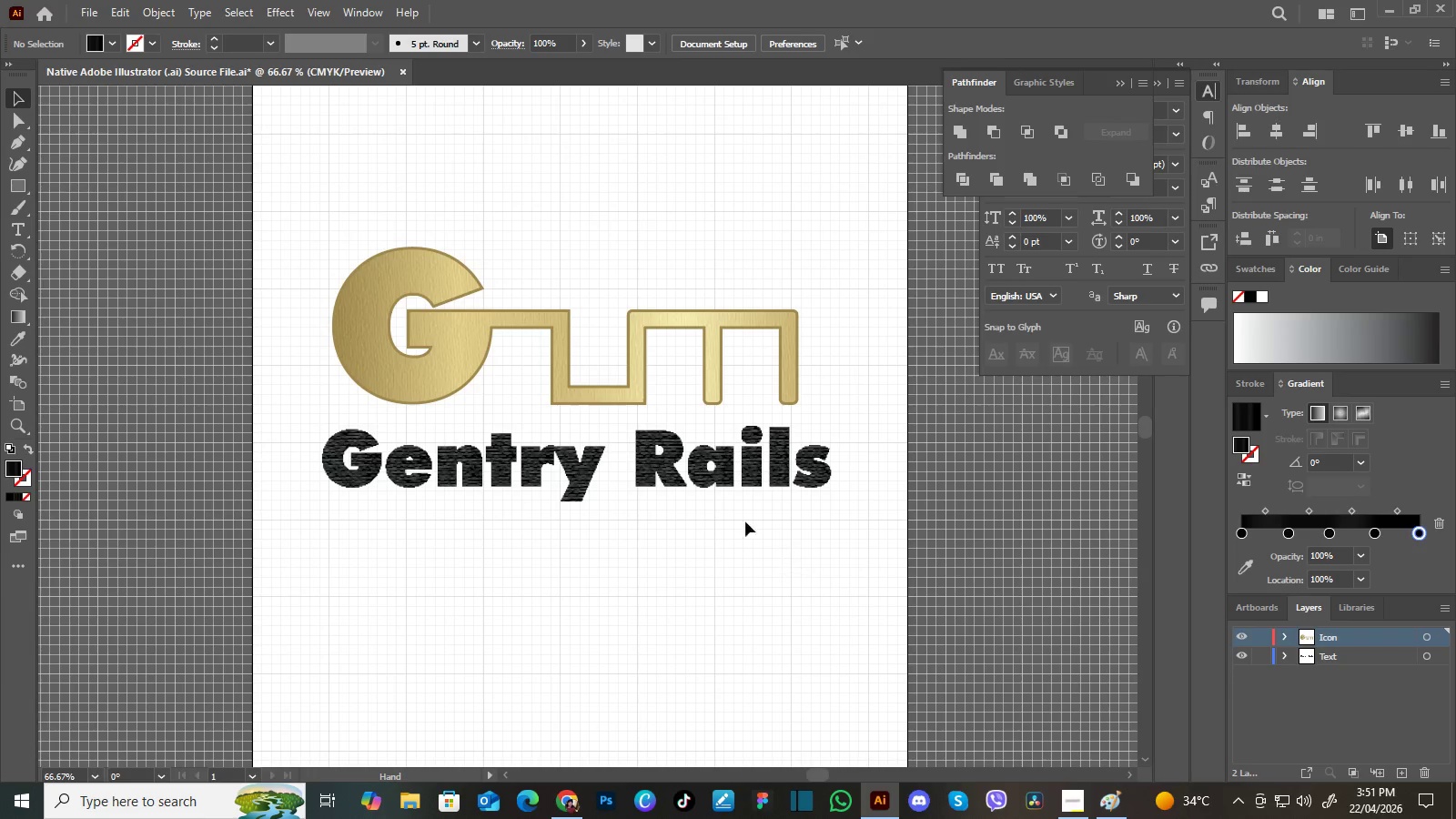 
hold_key(key=Space, duration=11.33)
 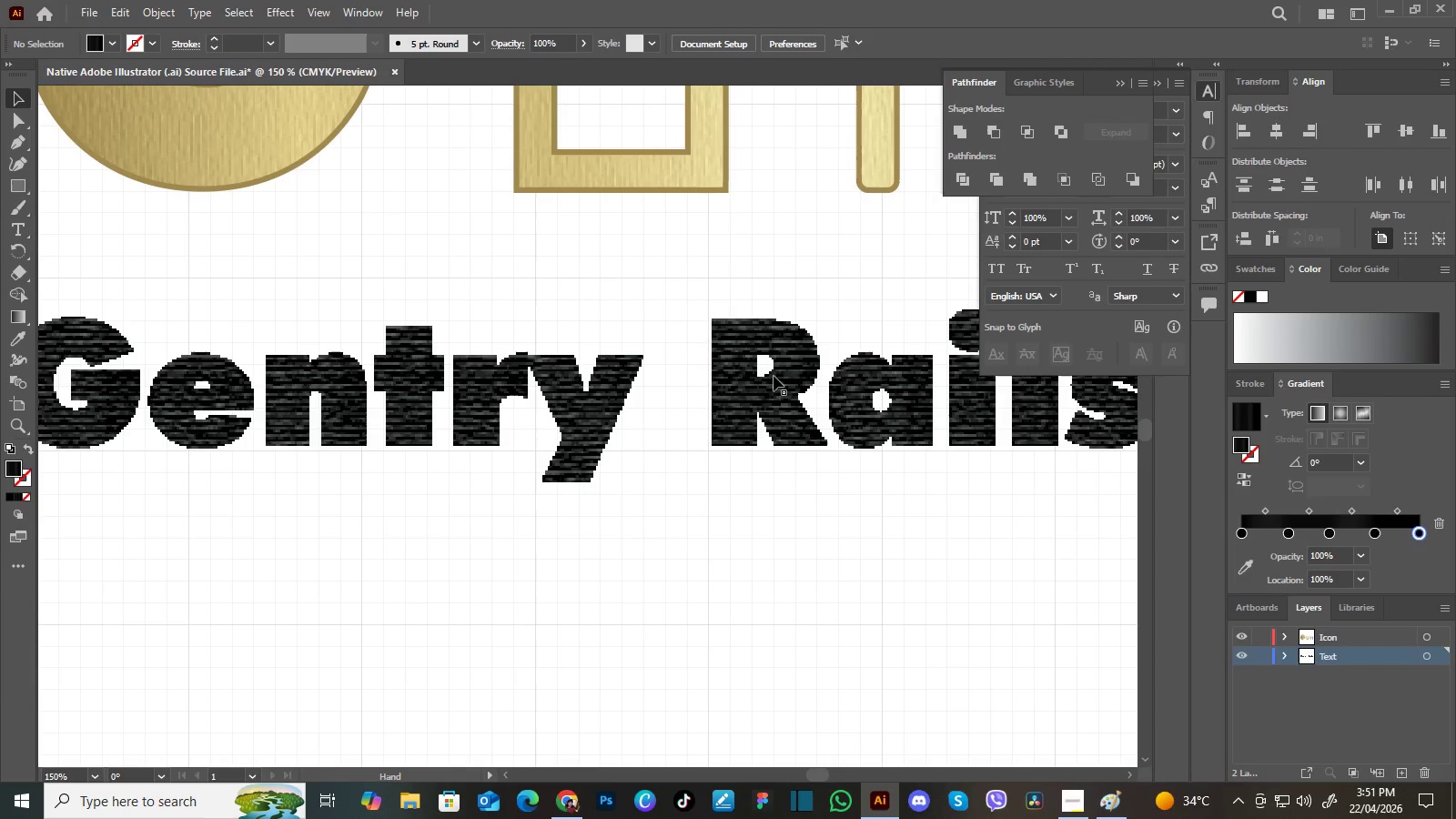 
left_click([731, 470])
 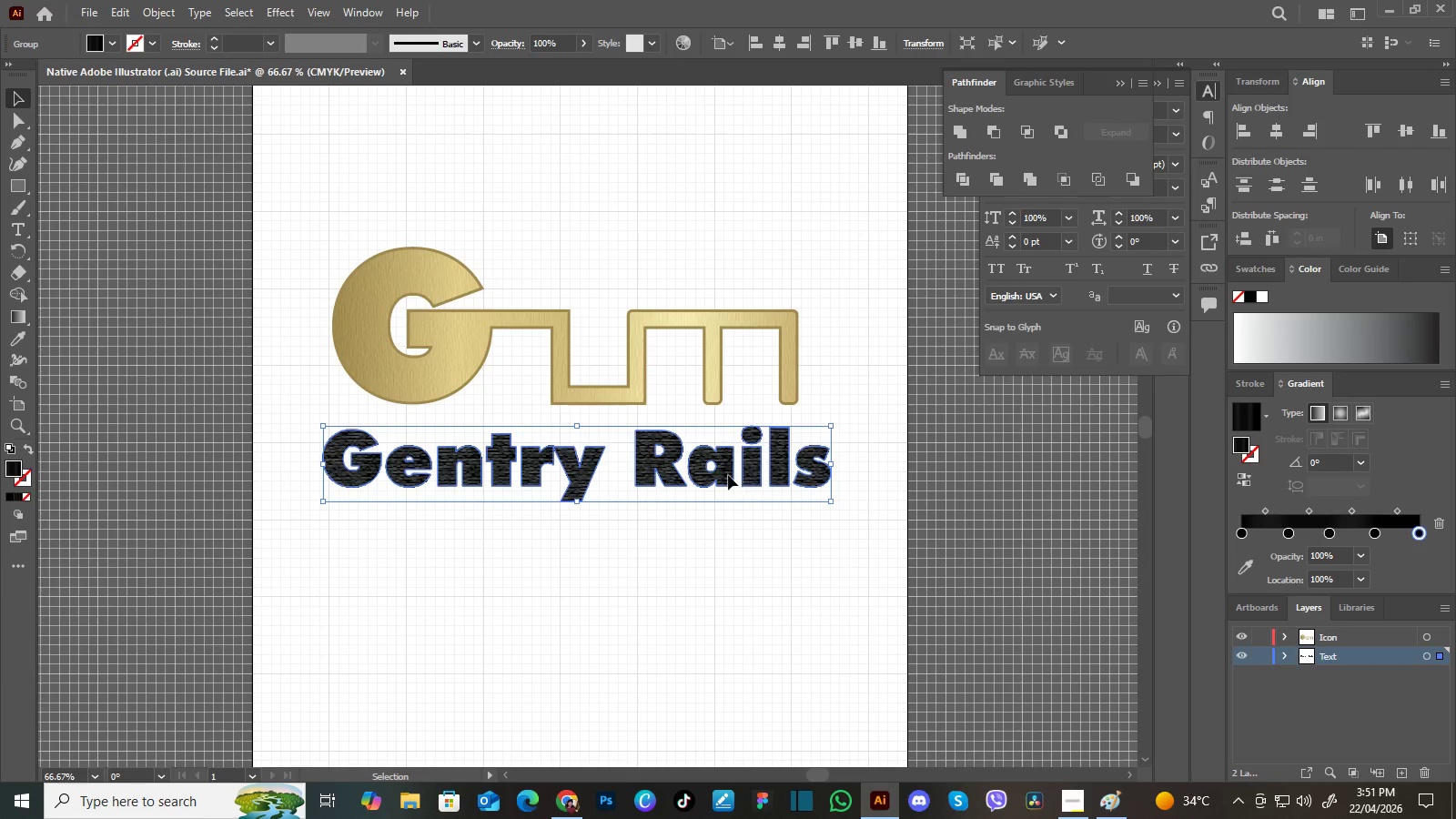 
left_click_drag(start_coordinate=[728, 471], to_coordinate=[729, 502])
 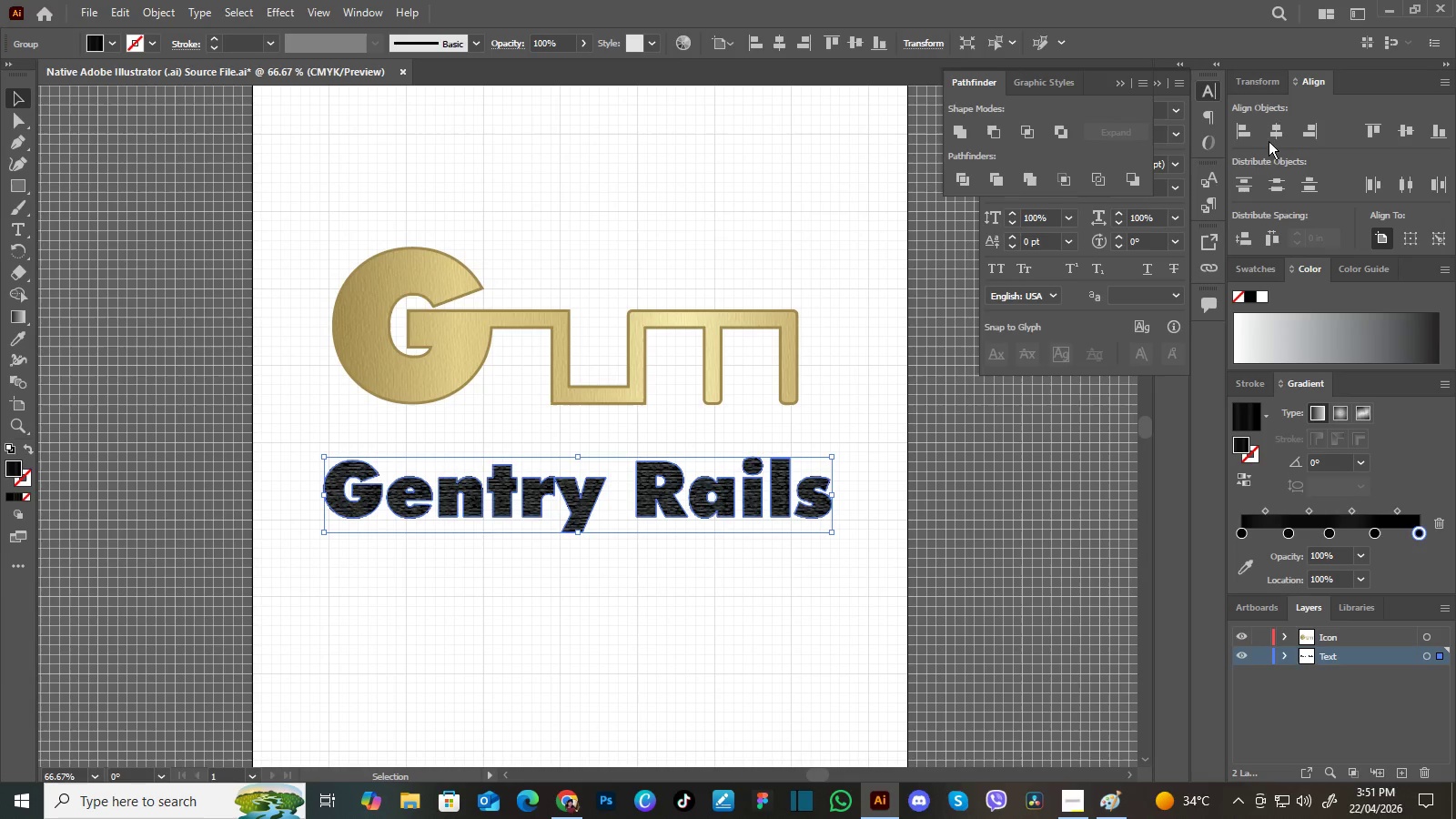 
double_click([1273, 130])
 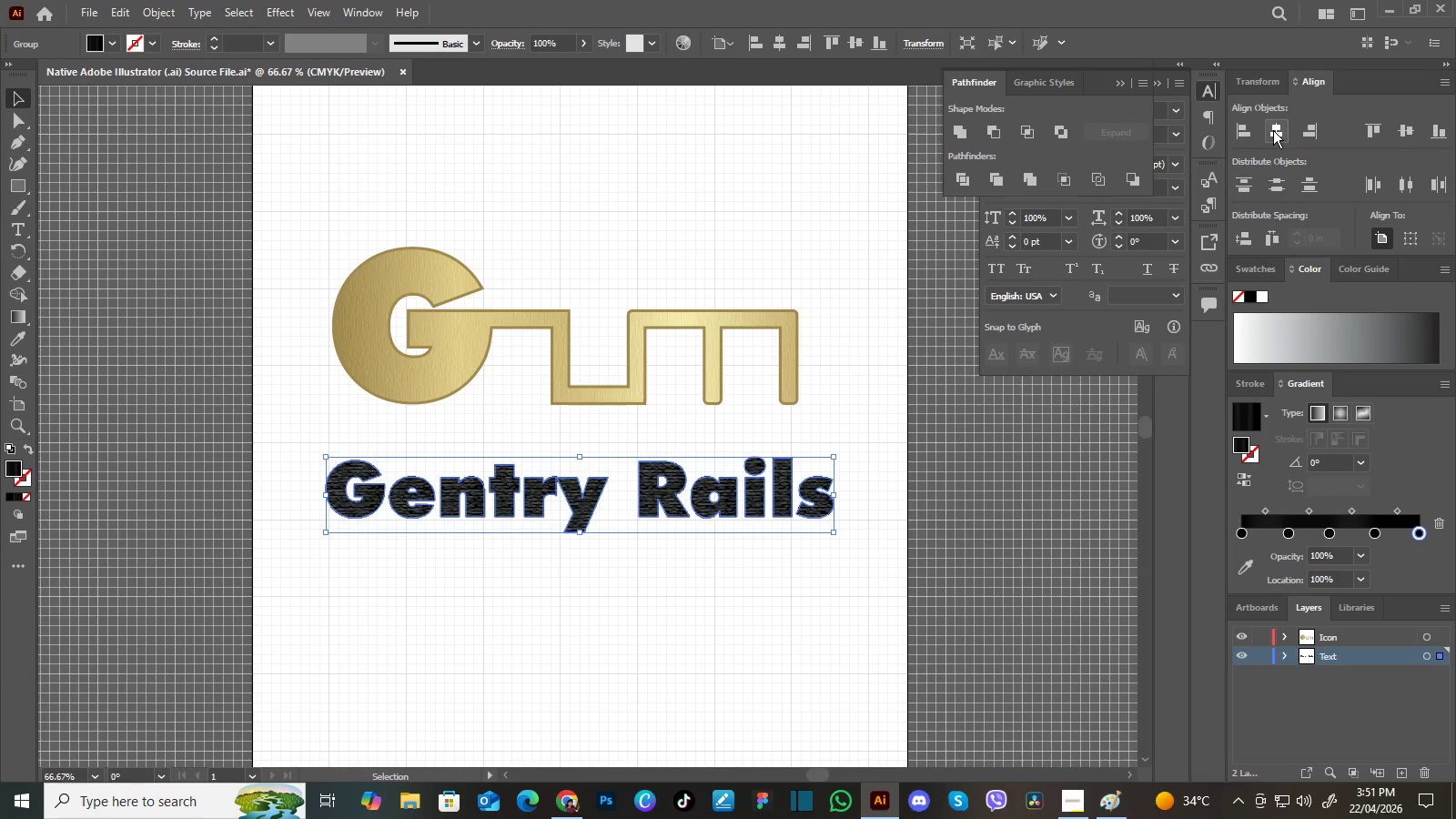 
triple_click([1273, 130])
 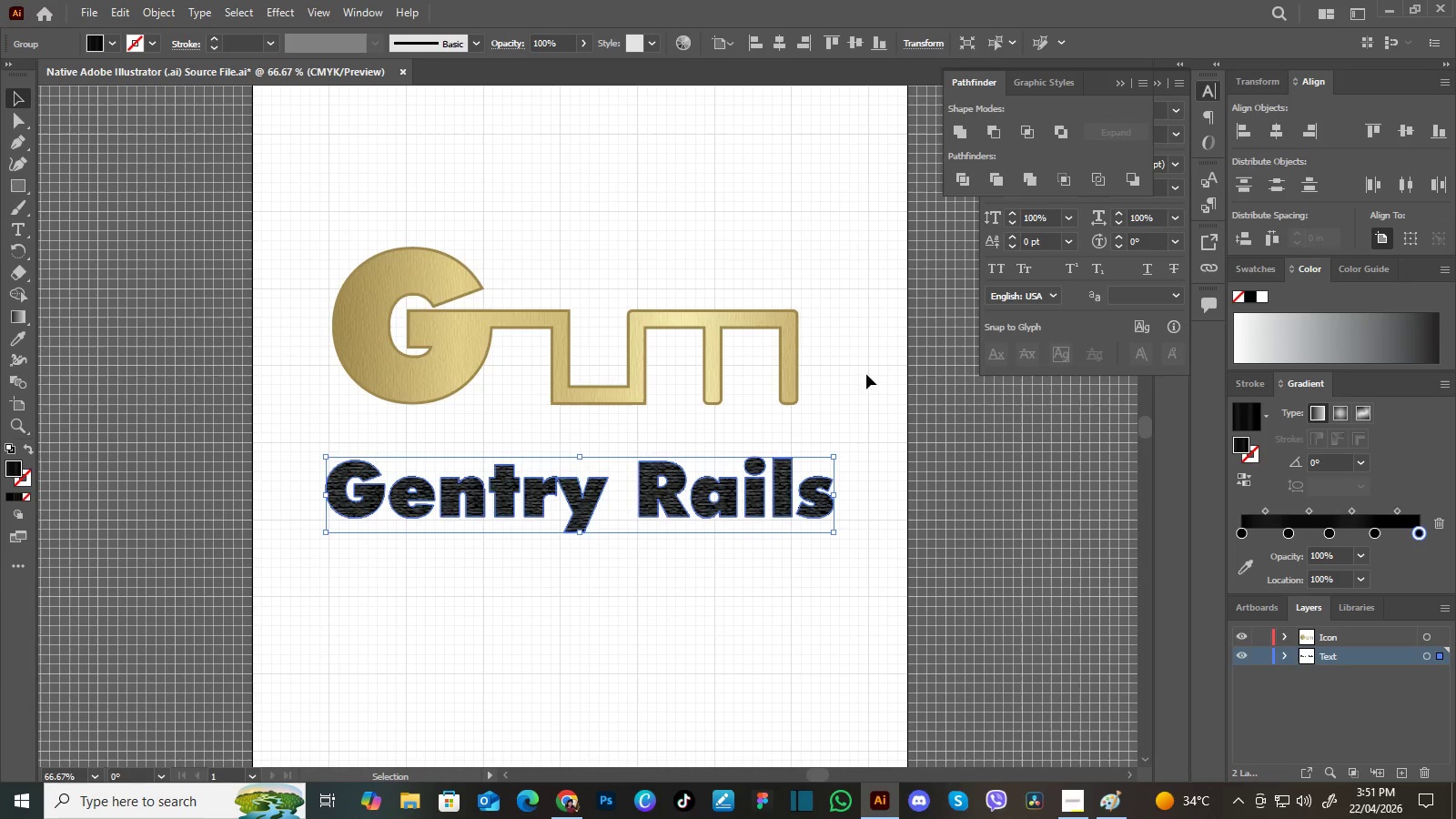 
left_click([842, 410])
 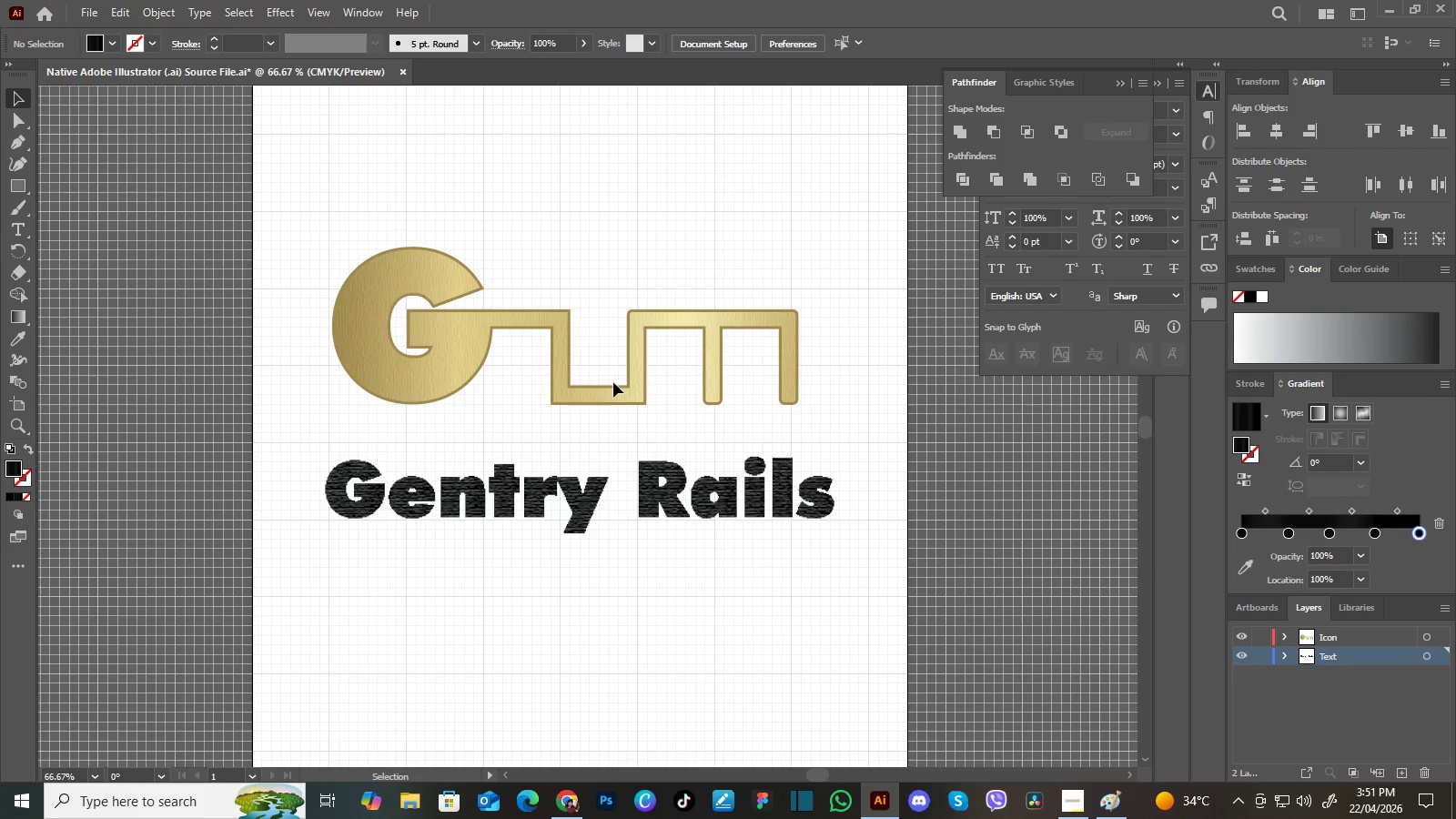 
key(Control+Equal)
 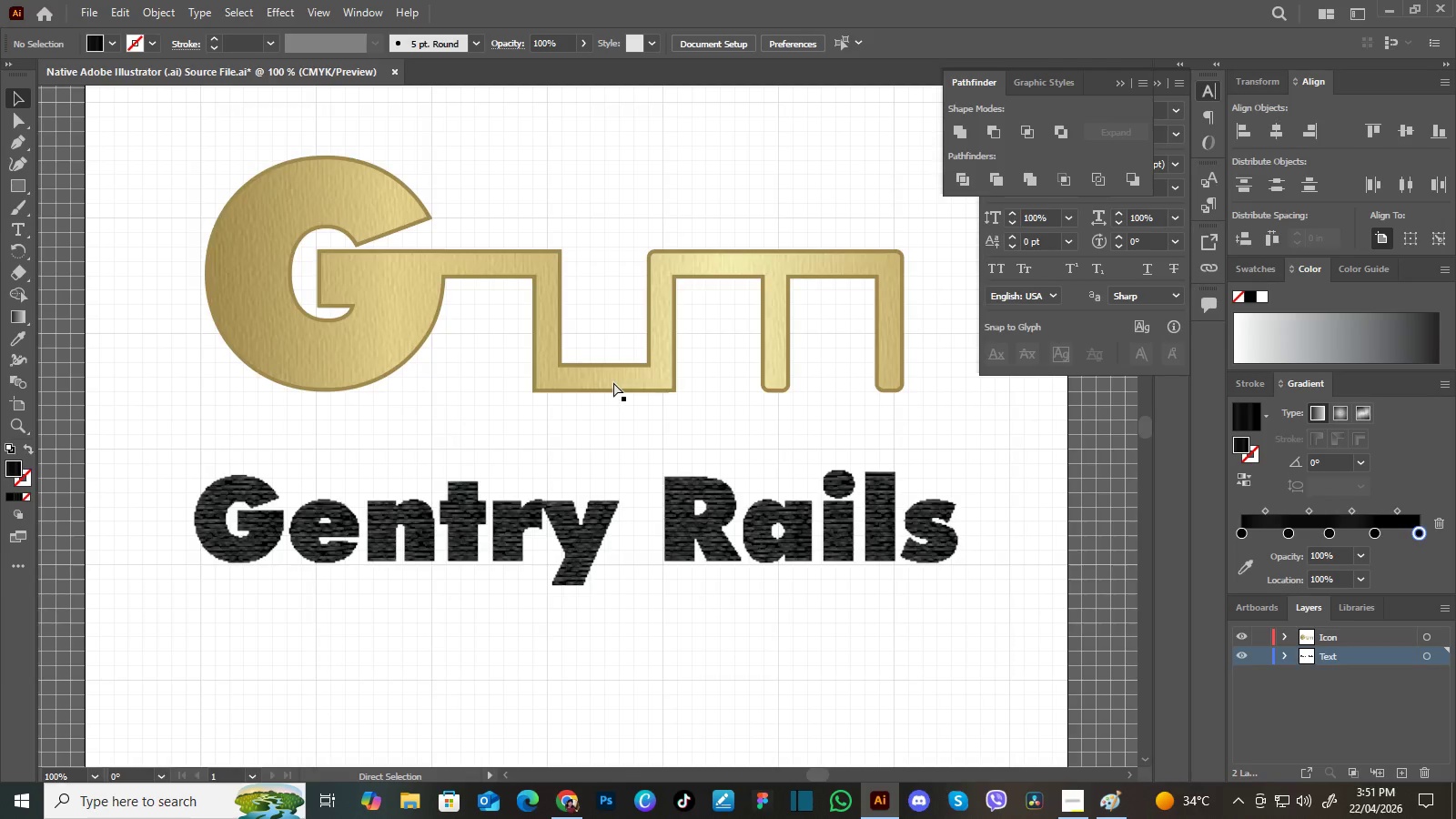 
key(Control+Equal)
 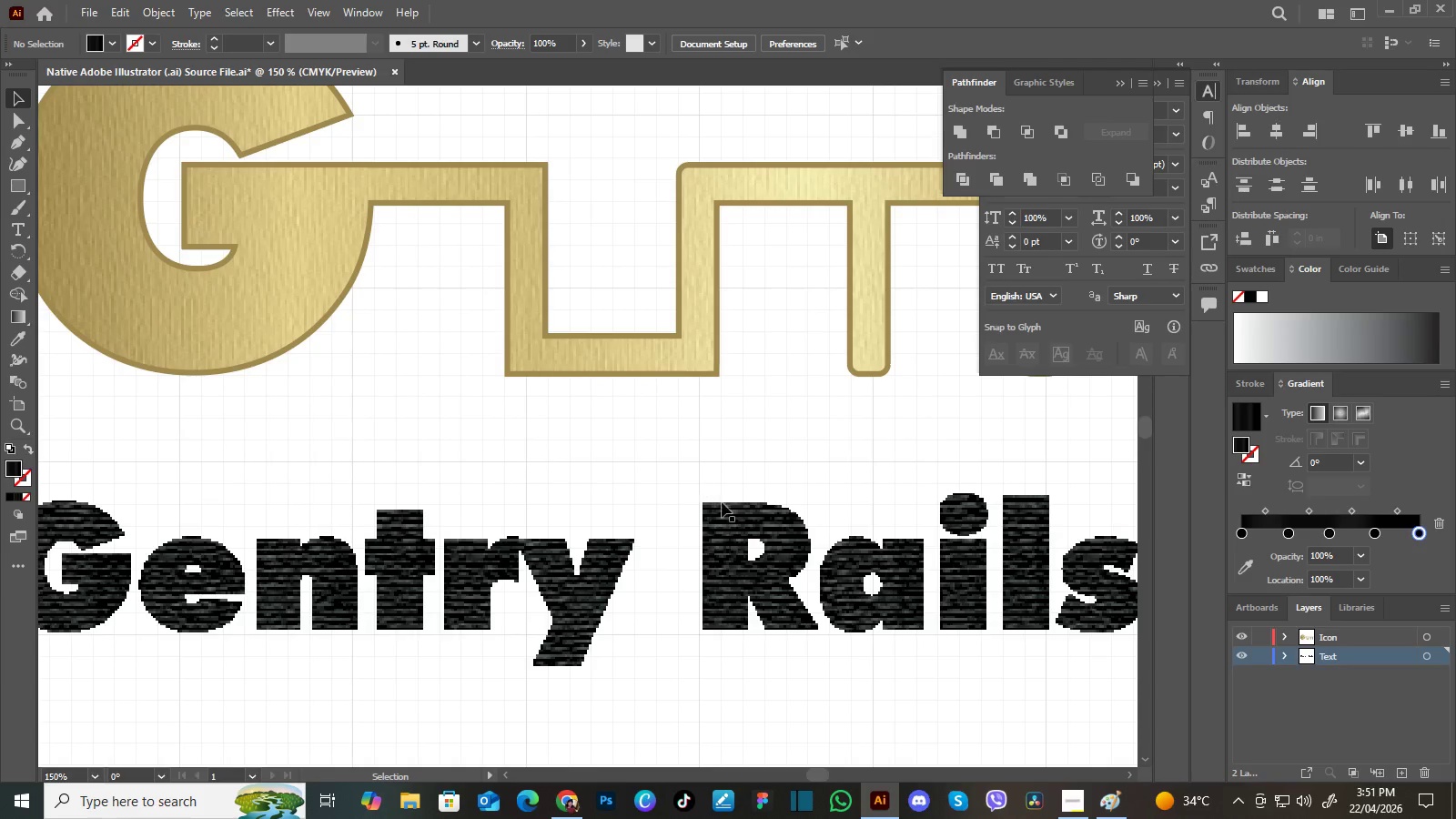 
hold_key(key=Space, duration=0.5)
 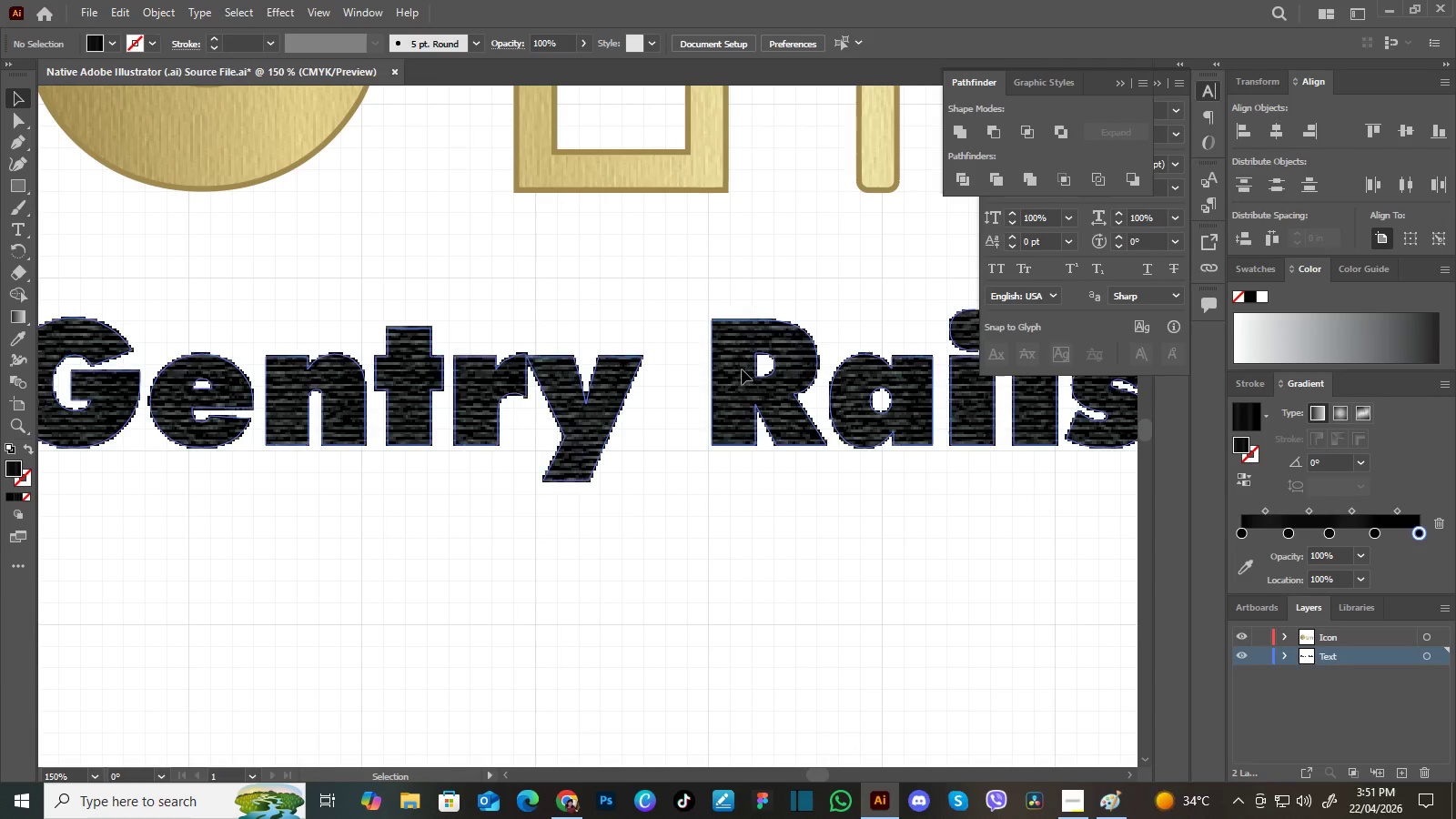 
left_click_drag(start_coordinate=[732, 516], to_coordinate=[741, 331])
 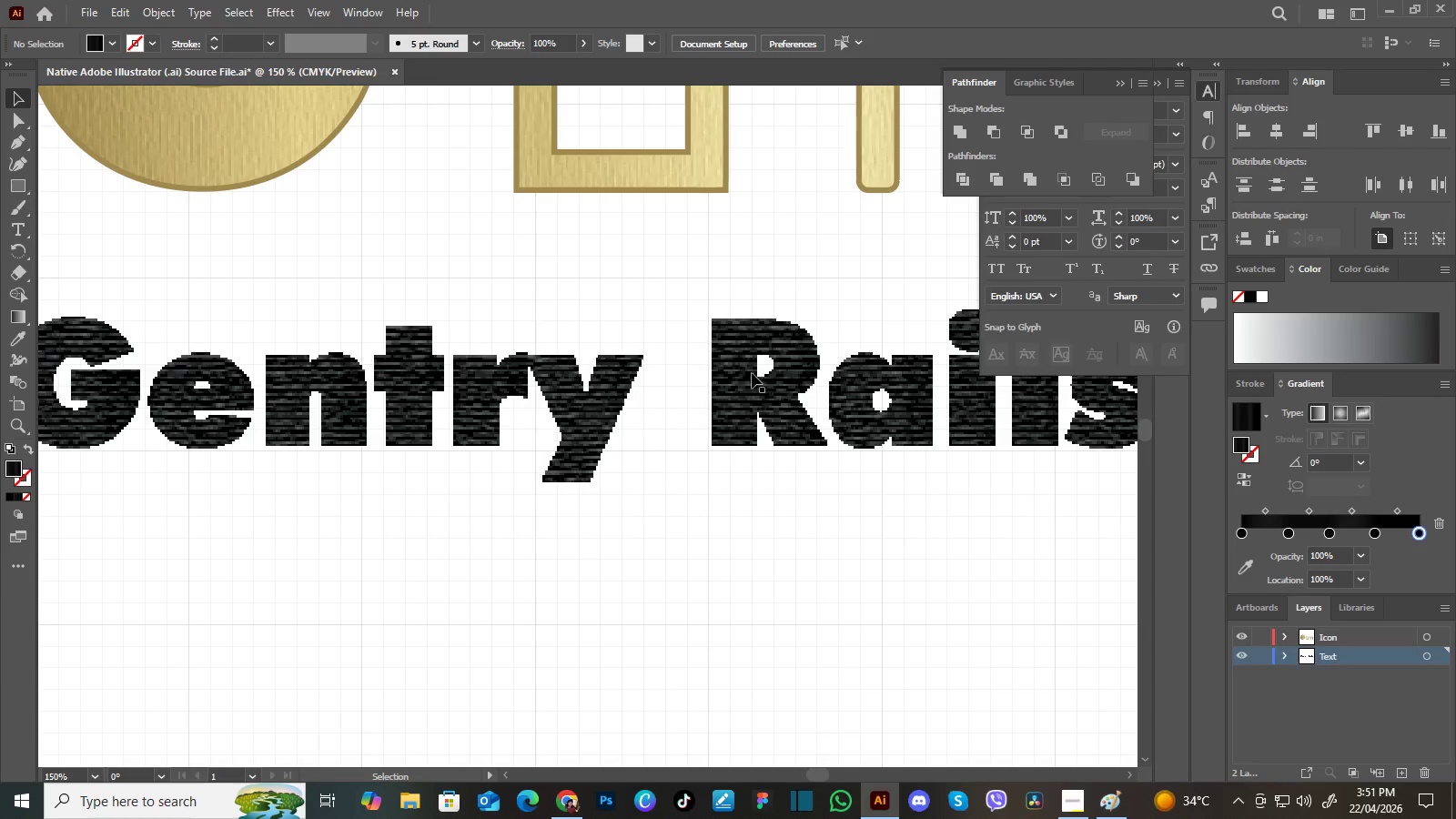 
left_click([742, 369])
 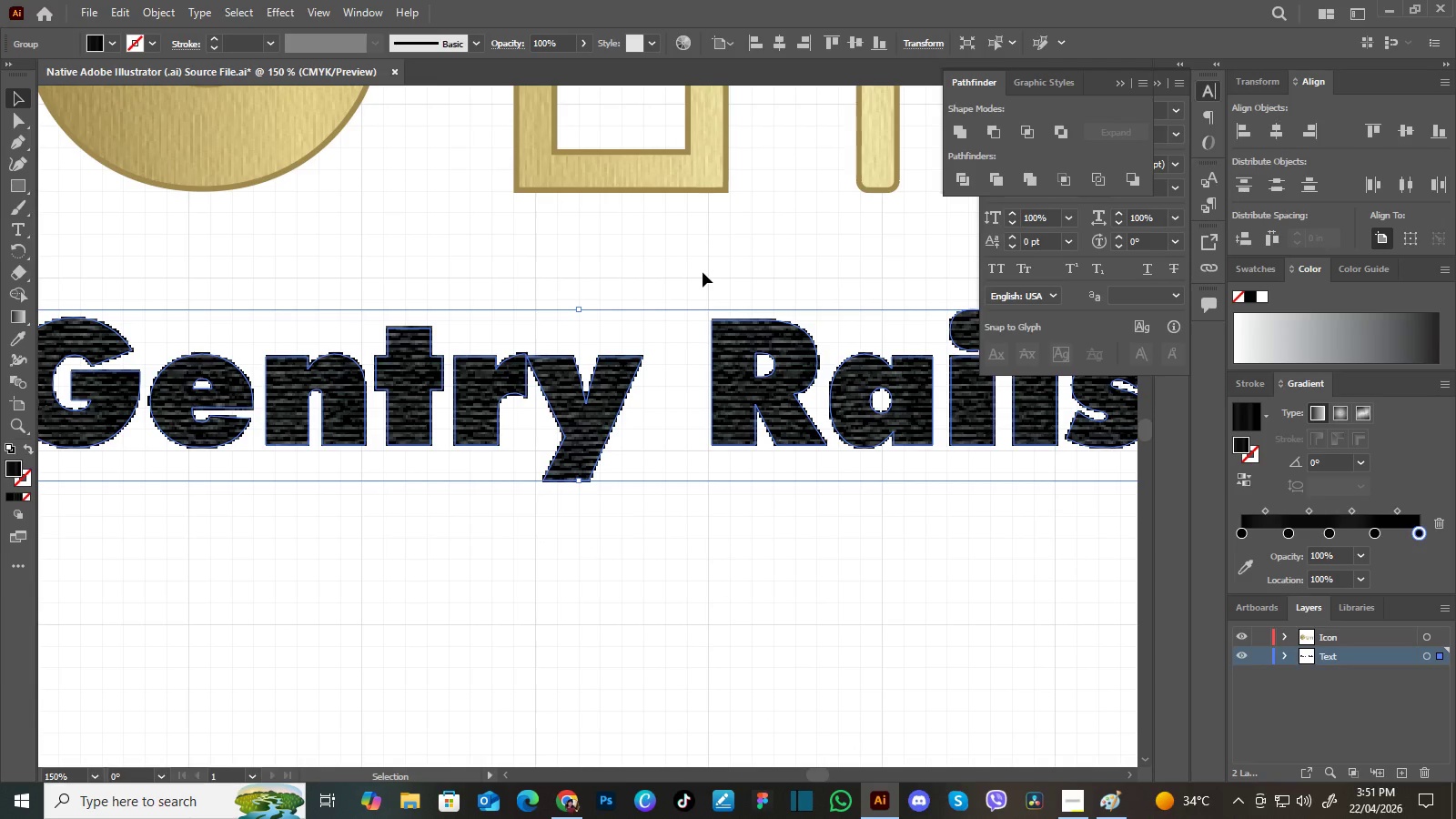 
key(ArrowDown)
 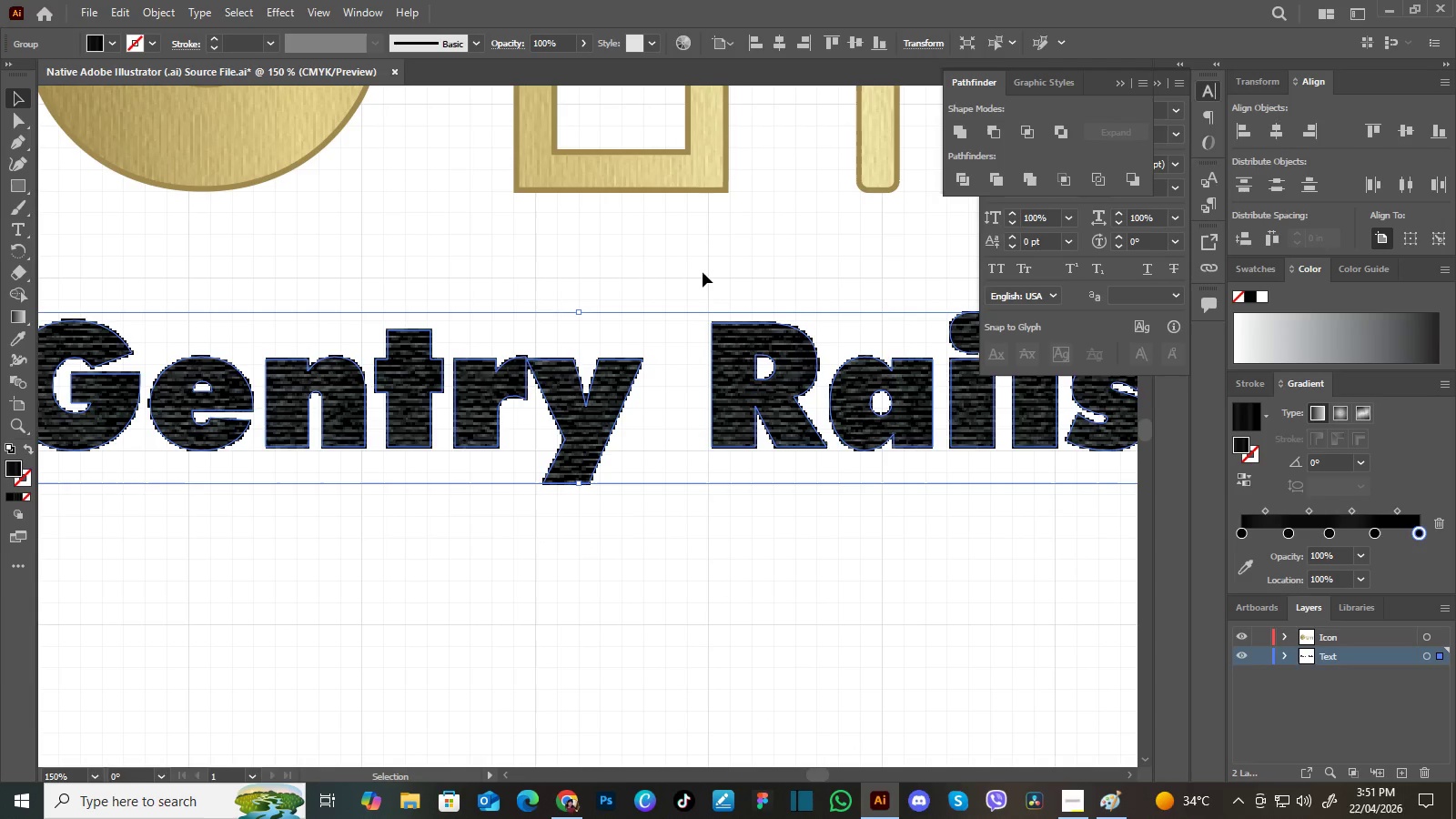 
key(ArrowDown)
 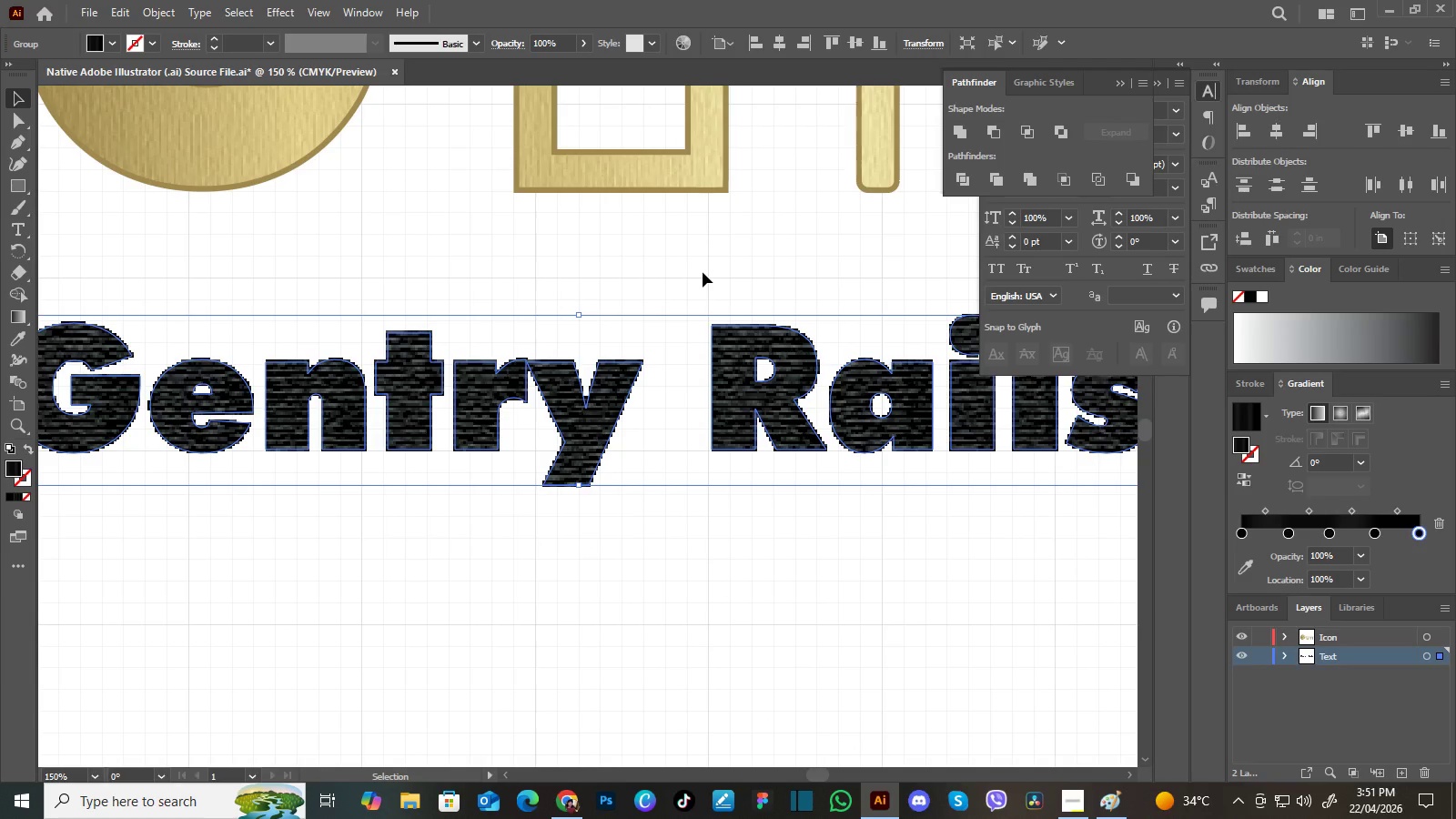 
key(ArrowUp)
 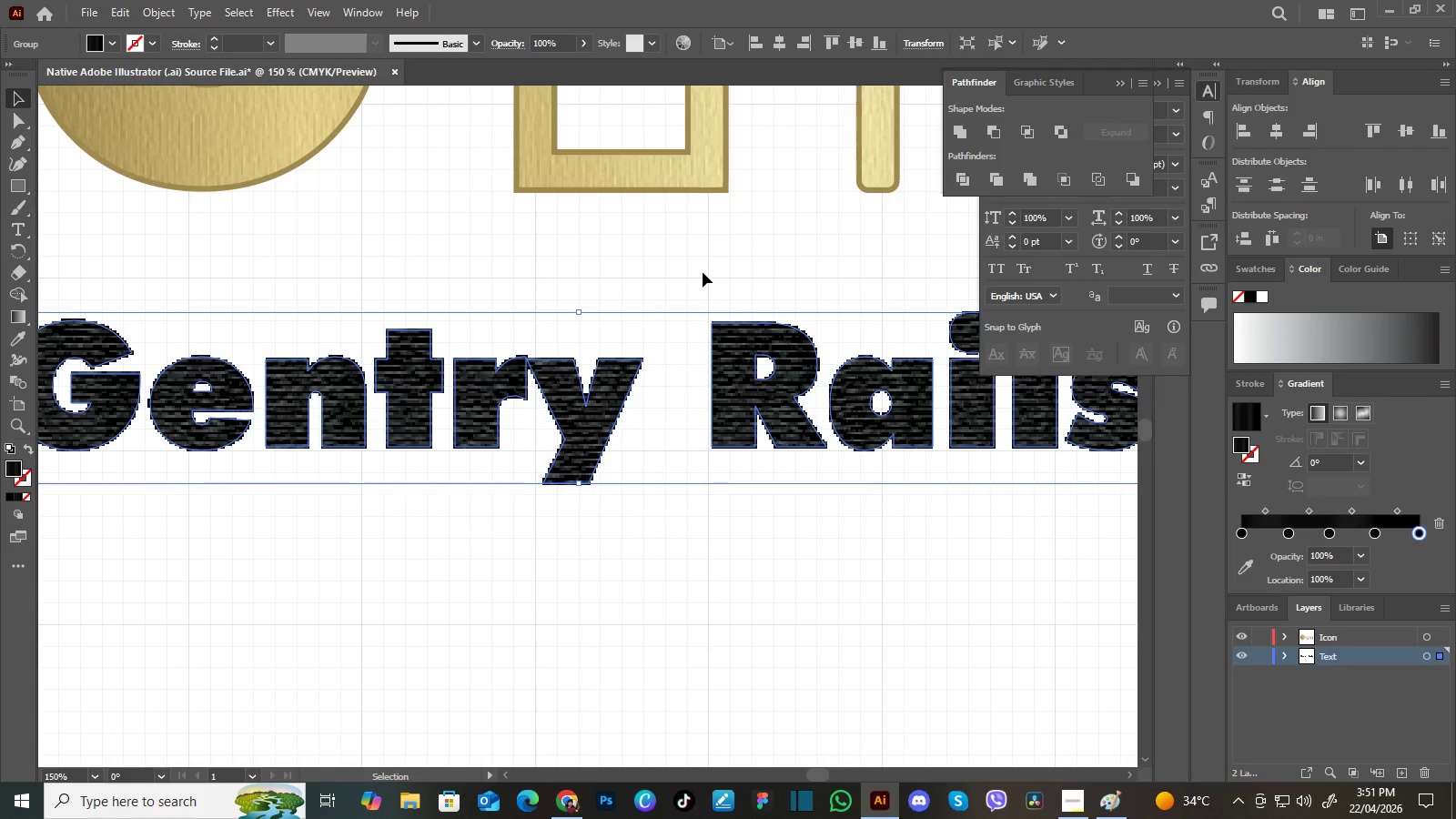 
key(ArrowDown)
 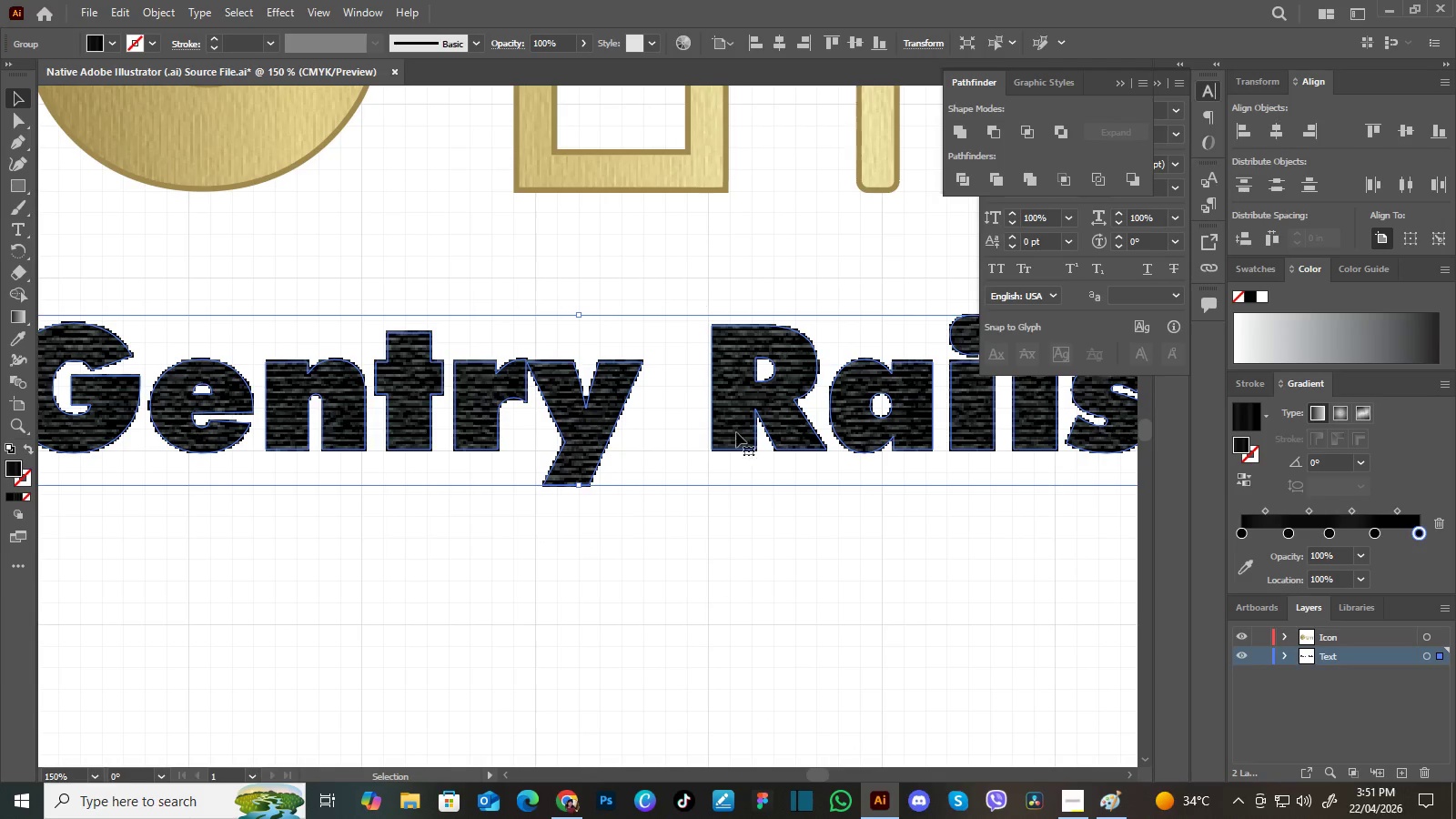 
left_click([869, 666])
 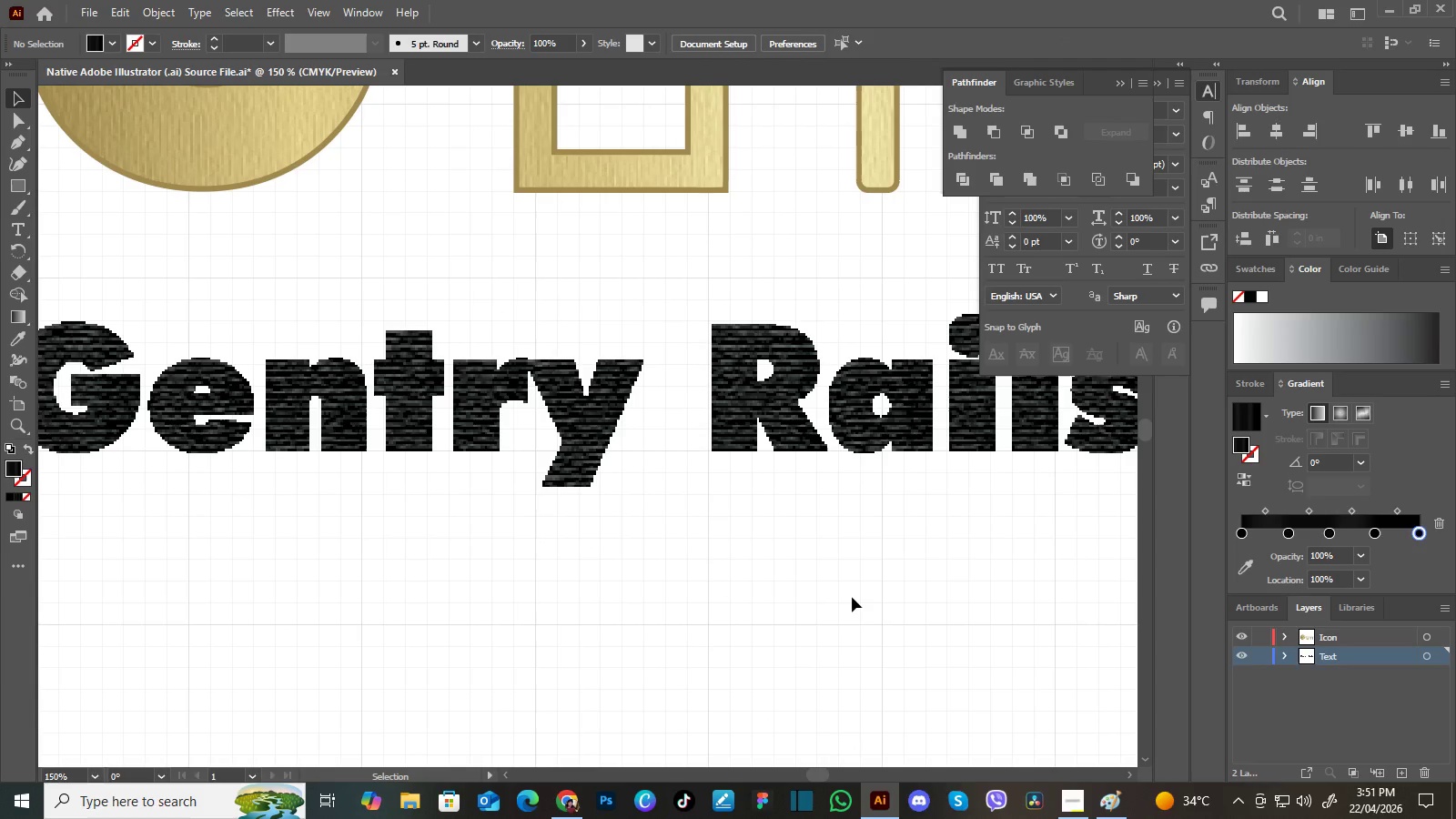 
hold_key(key=Space, duration=1.14)
 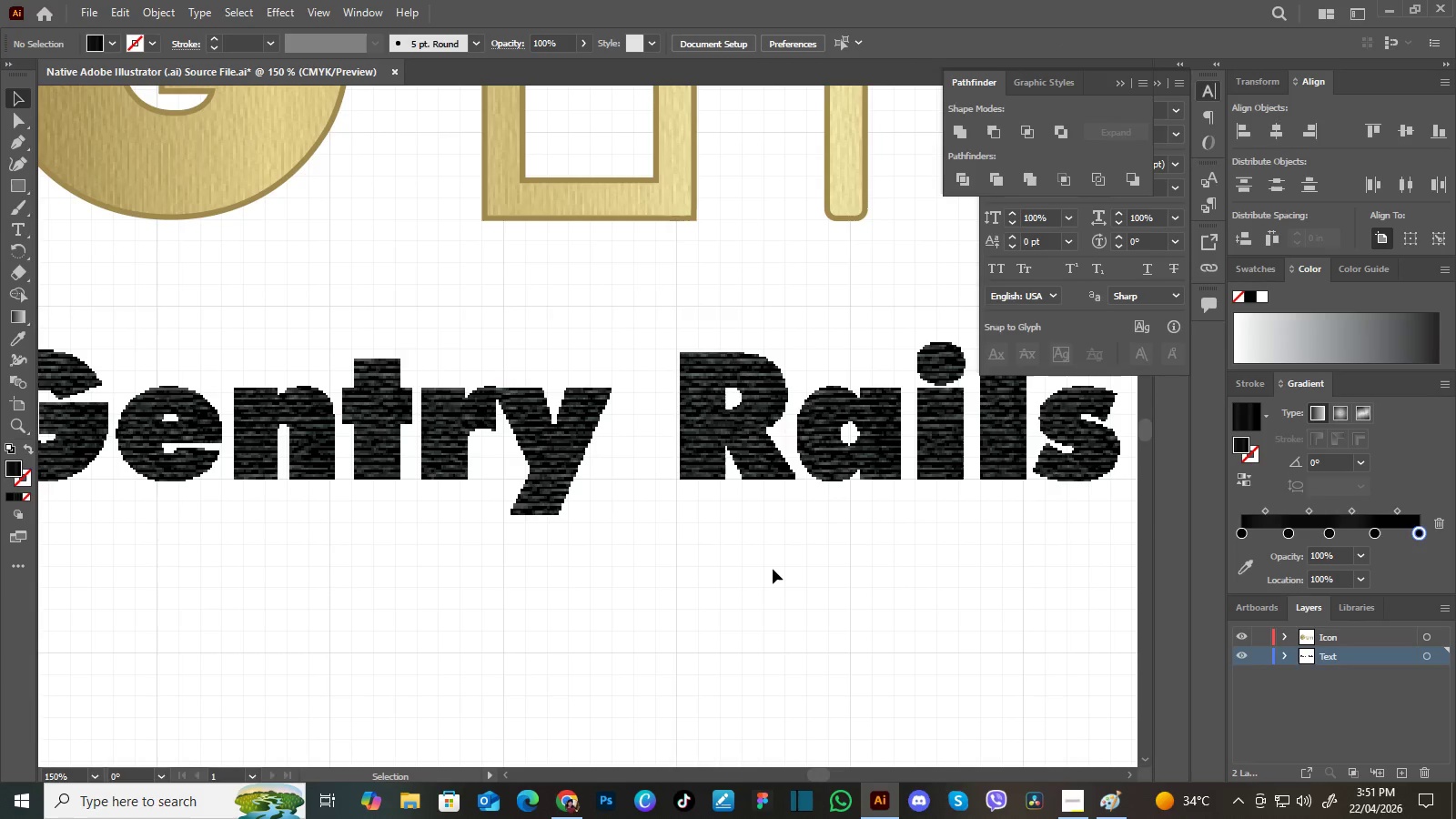 
left_click_drag(start_coordinate=[794, 563], to_coordinate=[761, 592])
 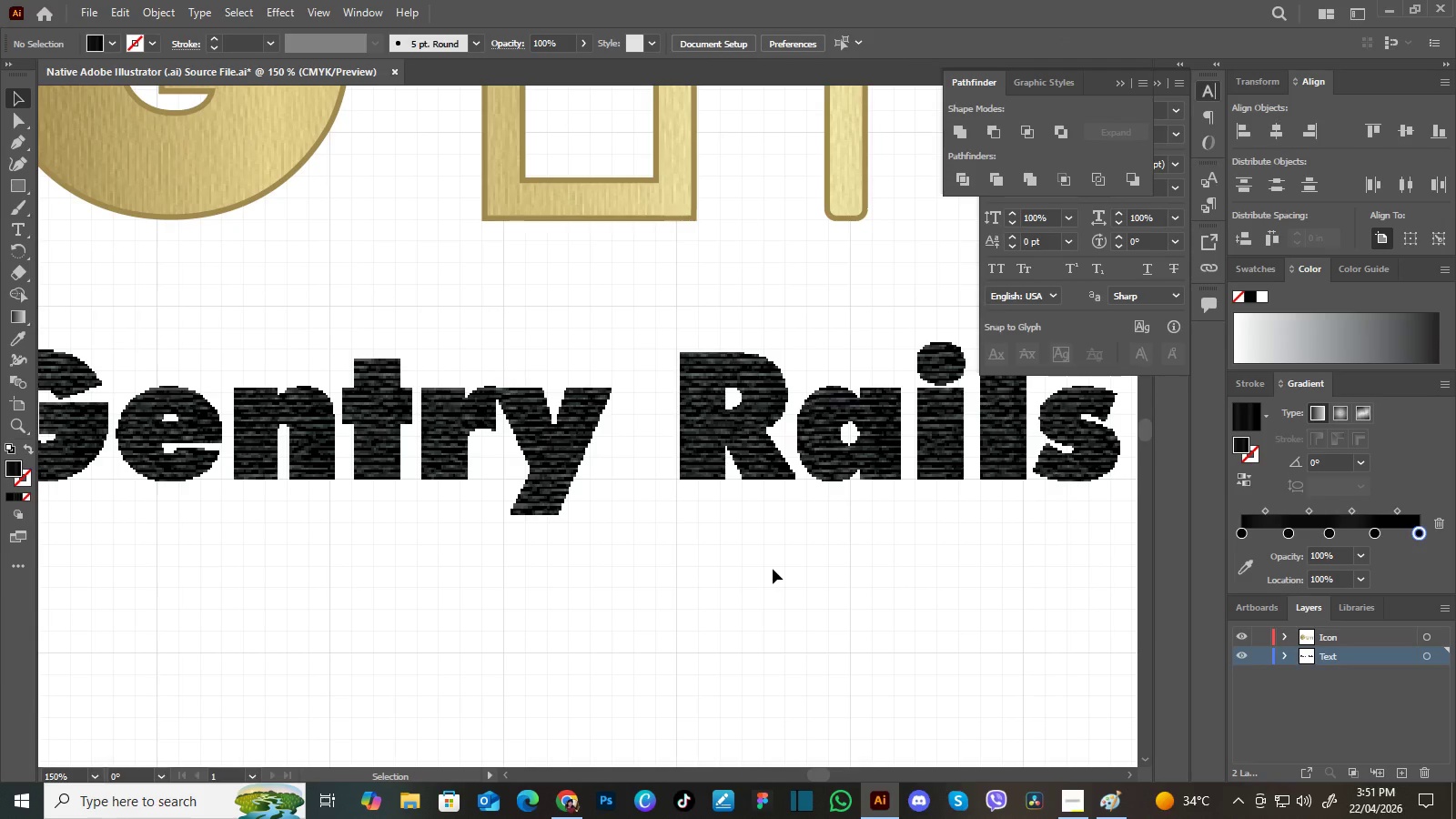 
key(Control+Minus)
 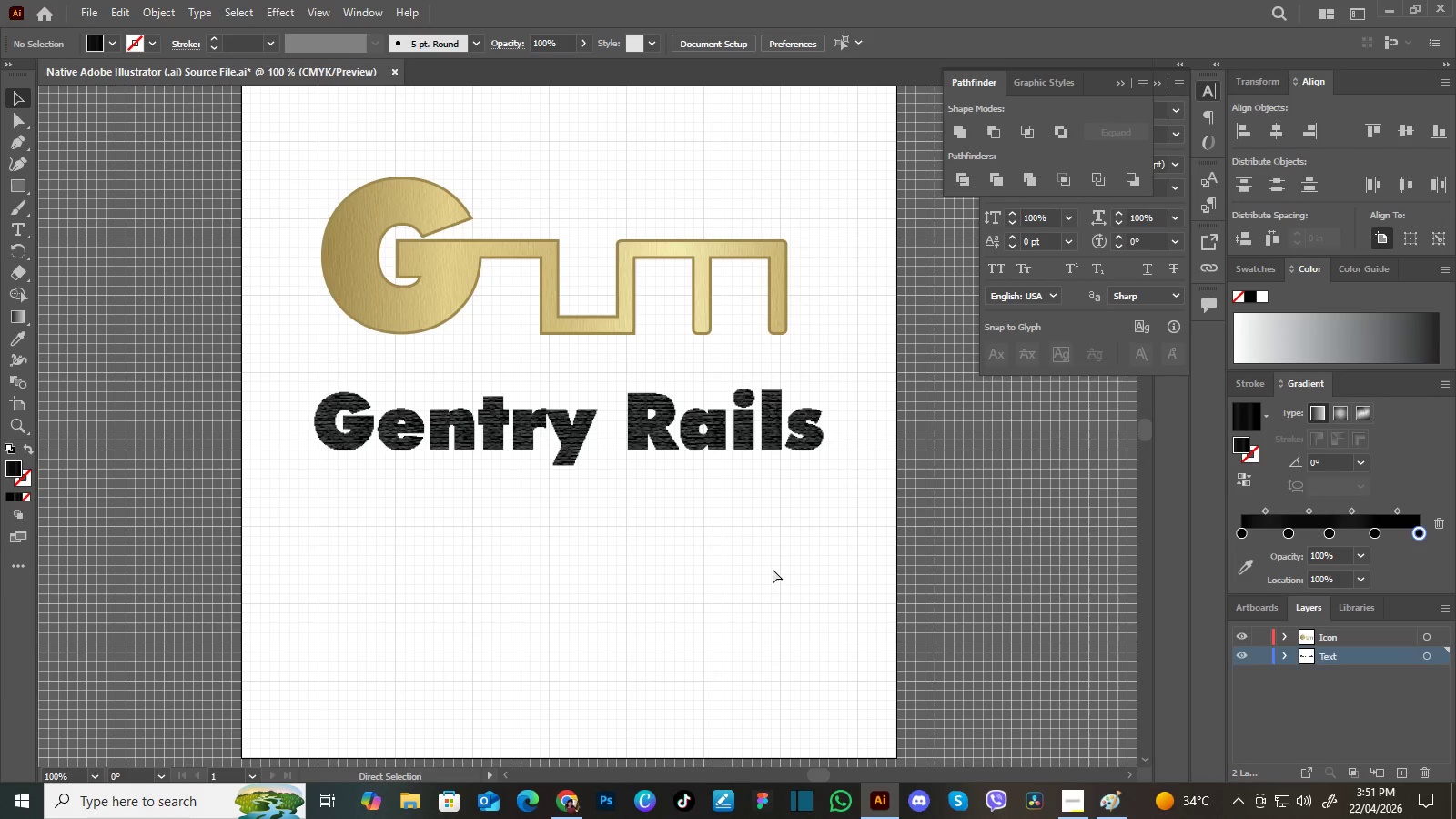 
key(Control+Minus)
 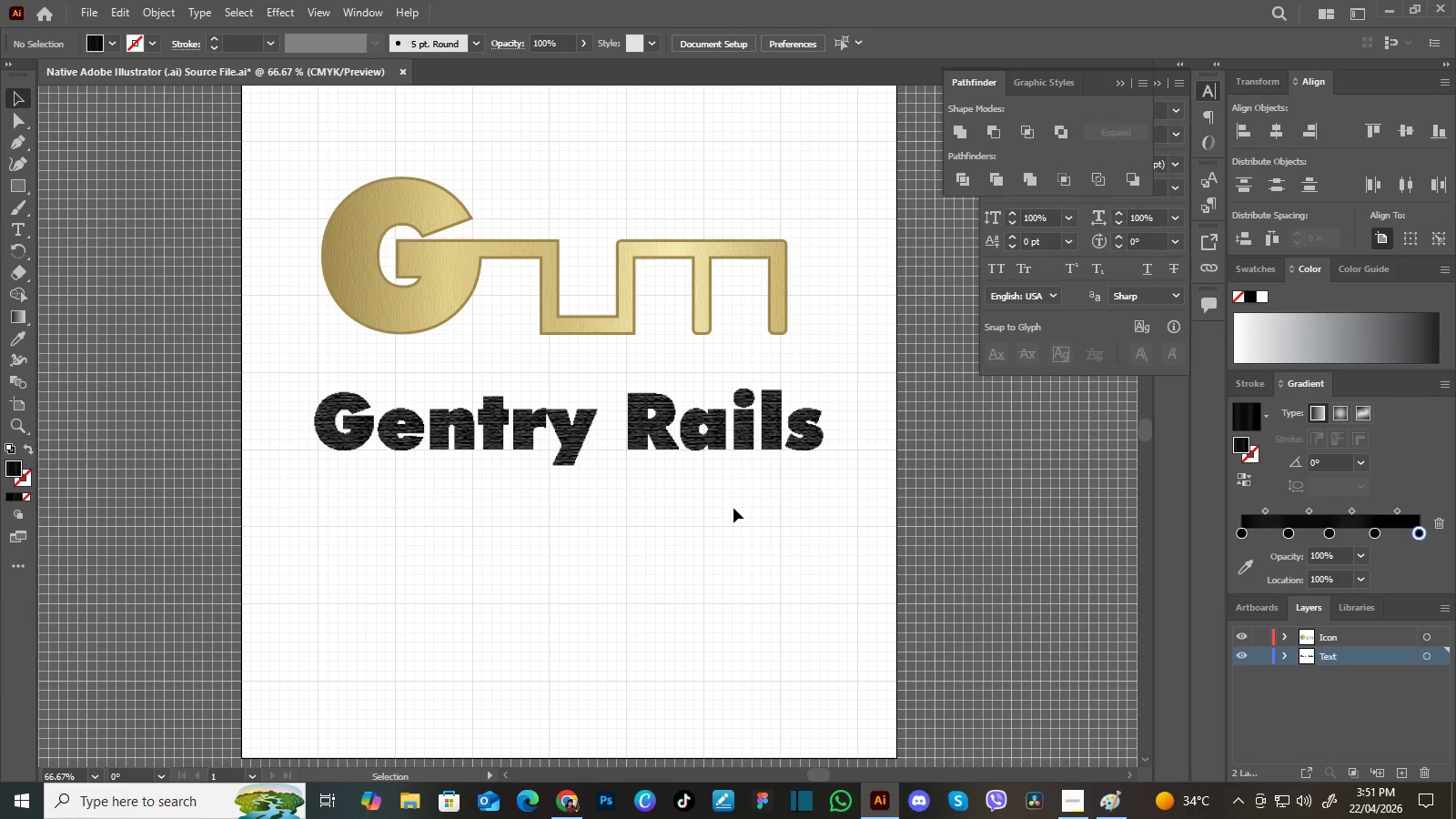 
hold_key(key=Space, duration=1.22)
 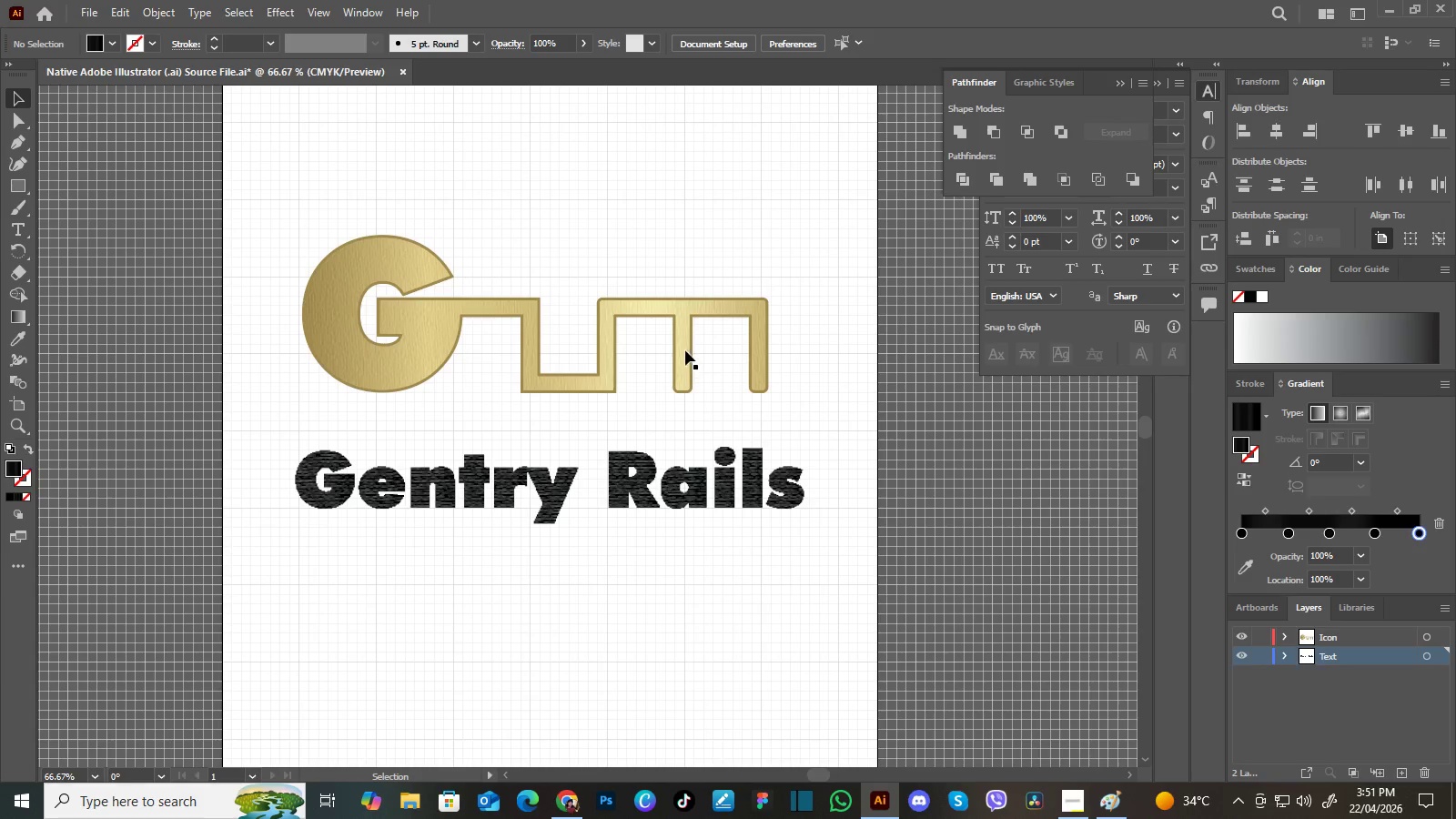 
left_click_drag(start_coordinate=[723, 500], to_coordinate=[707, 540])
 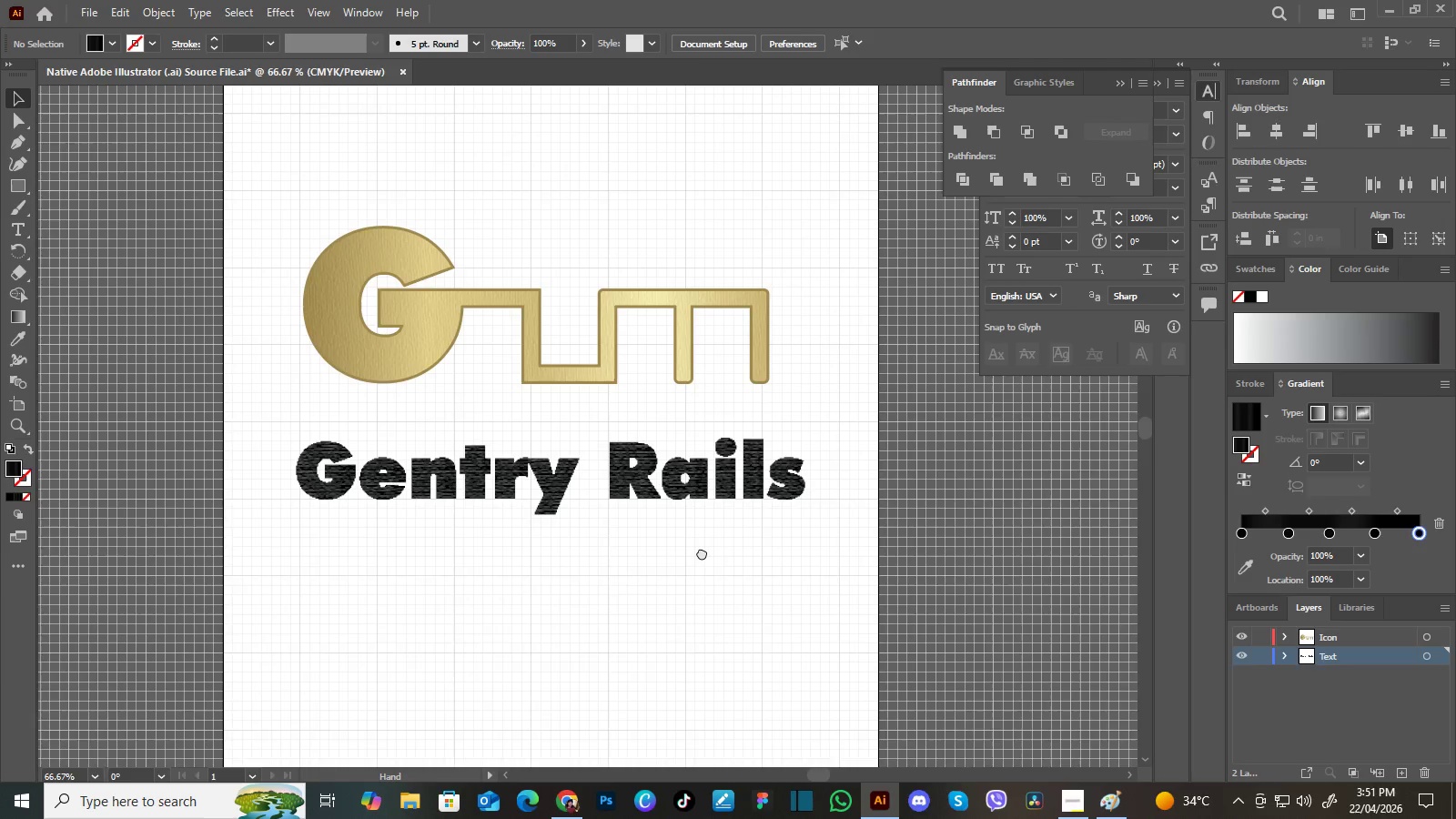 
left_click_drag(start_coordinate=[705, 533], to_coordinate=[702, 552])
 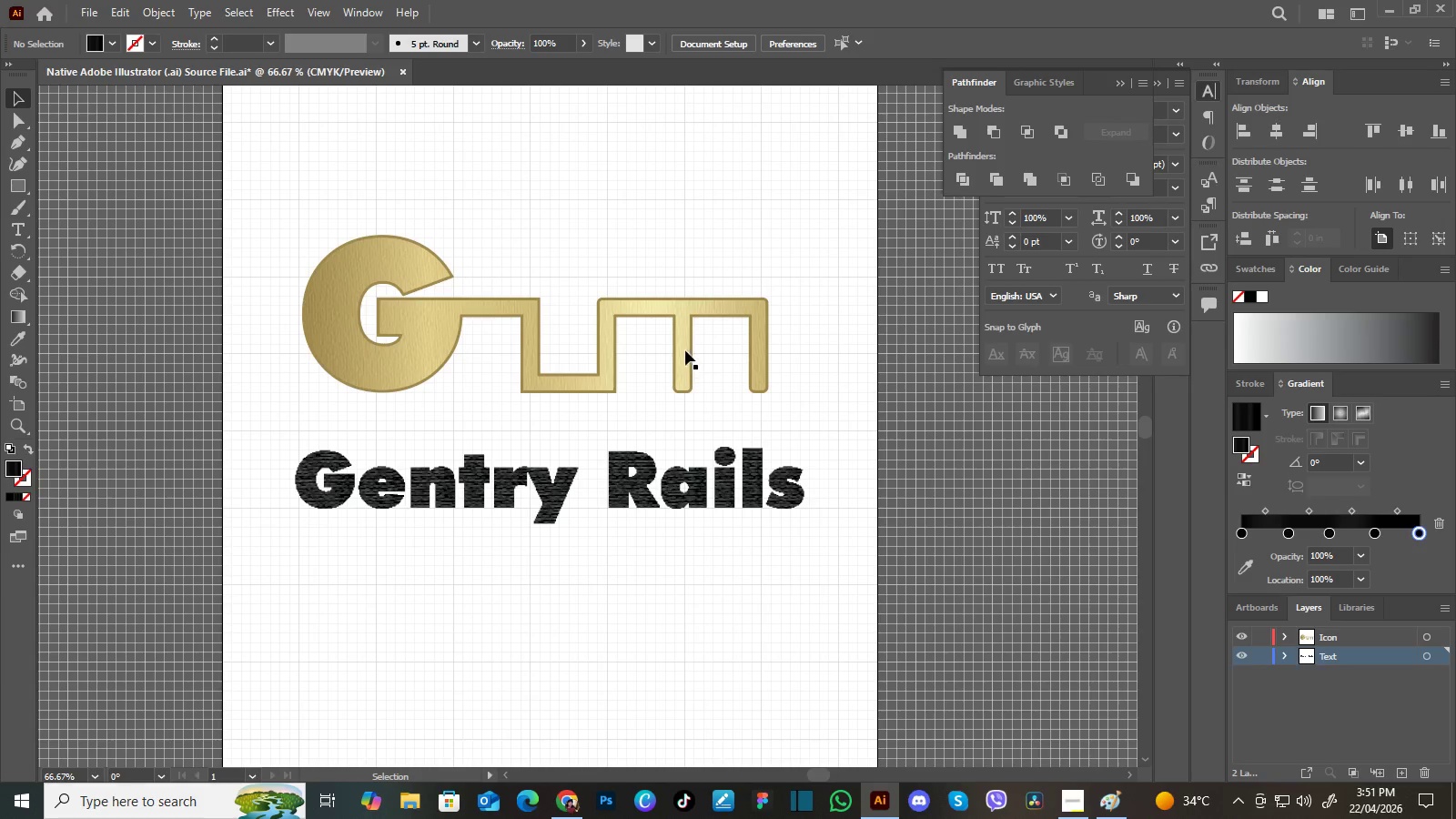 
left_click([684, 344])
 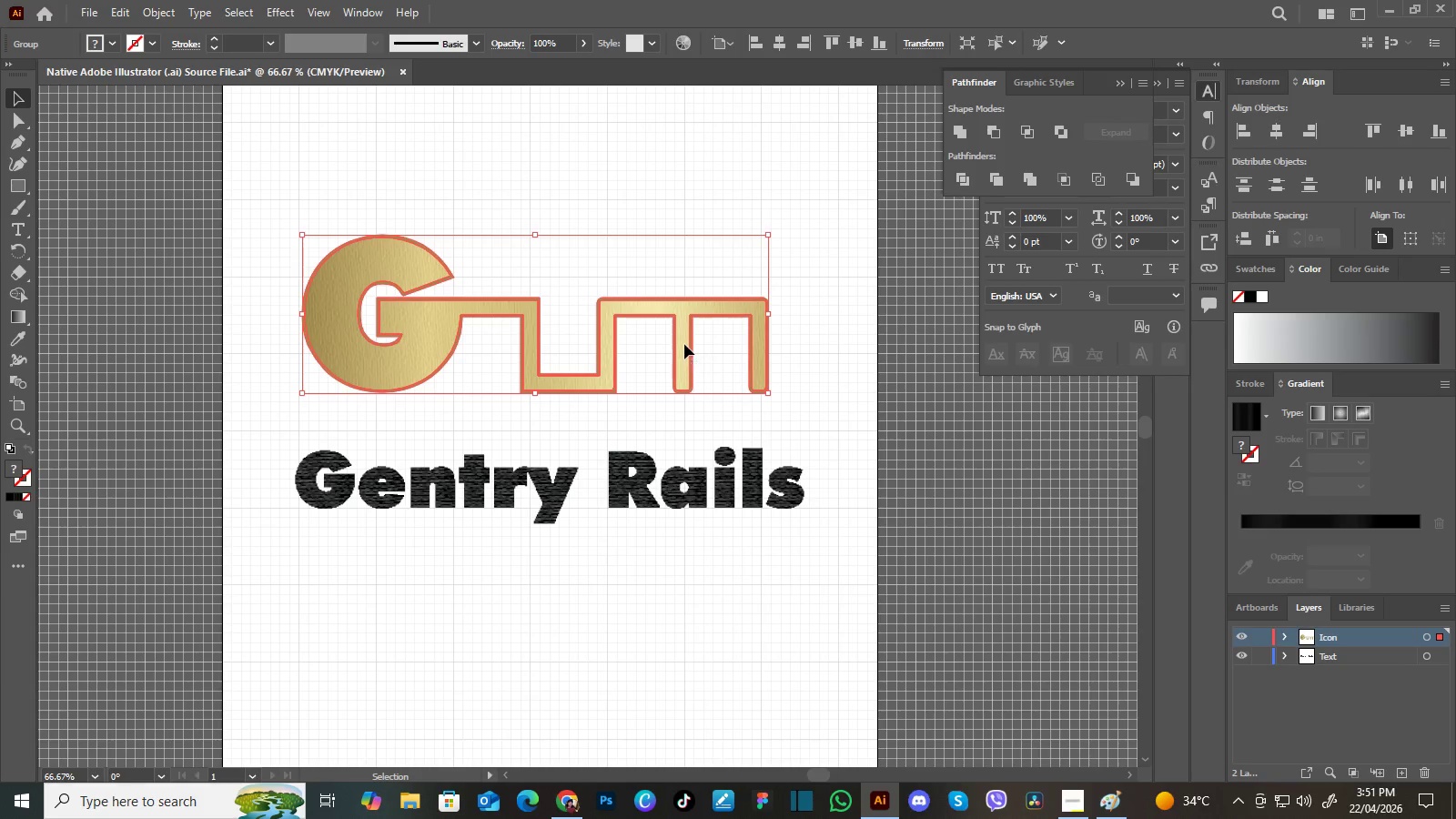 
left_click_drag(start_coordinate=[684, 344], to_coordinate=[683, 382])
 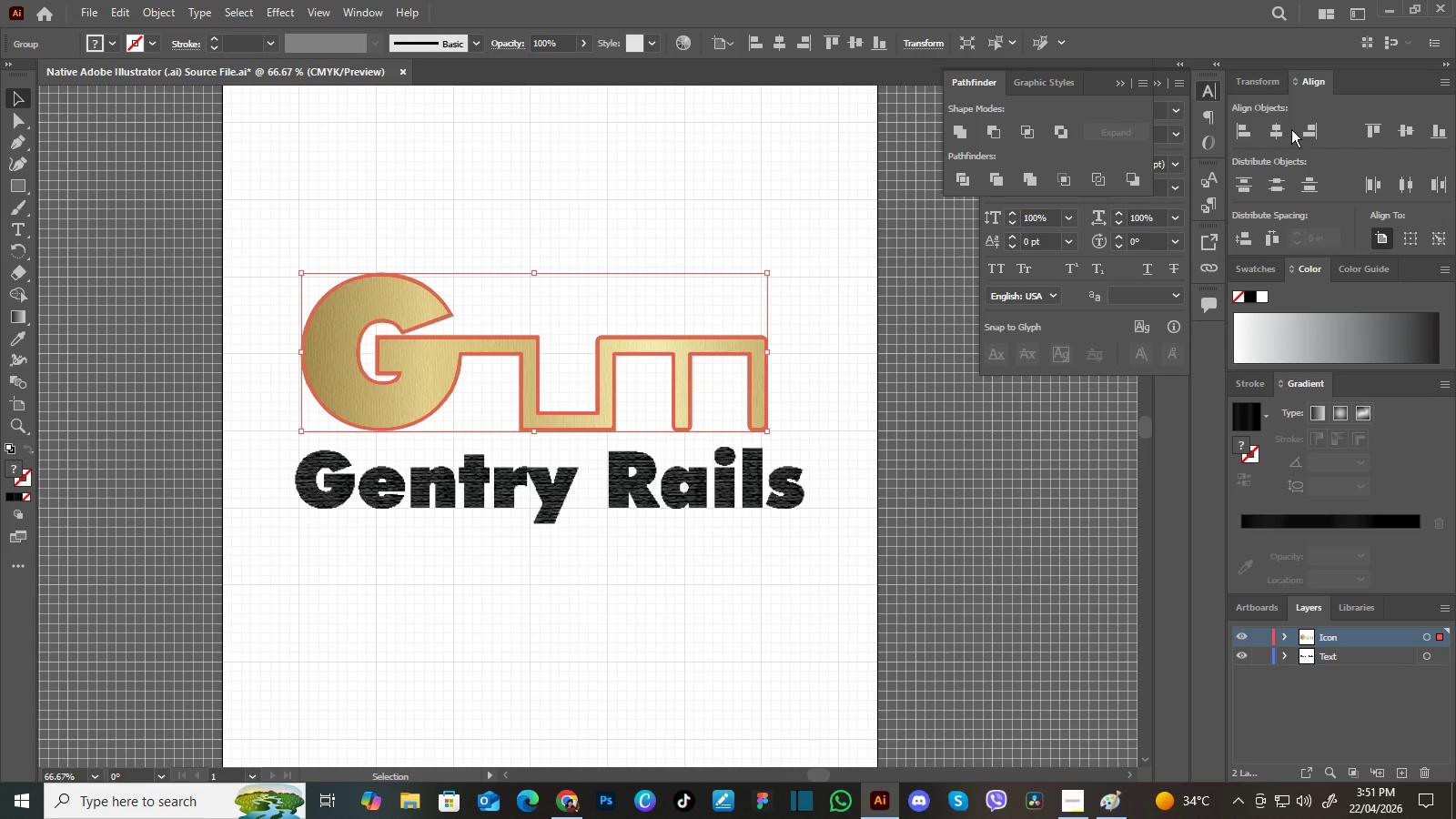 
left_click([1276, 133])
 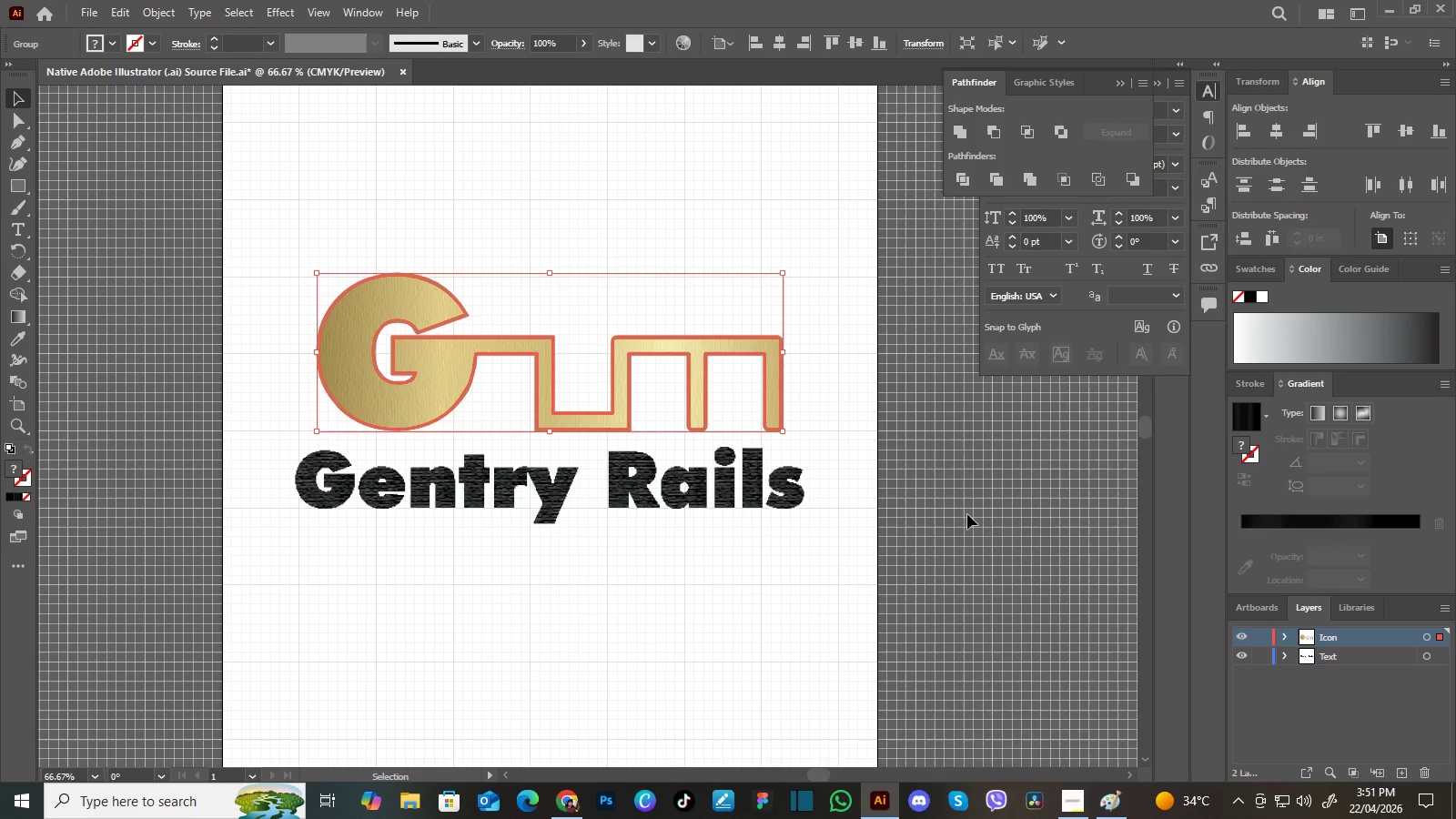 
left_click([967, 514])
 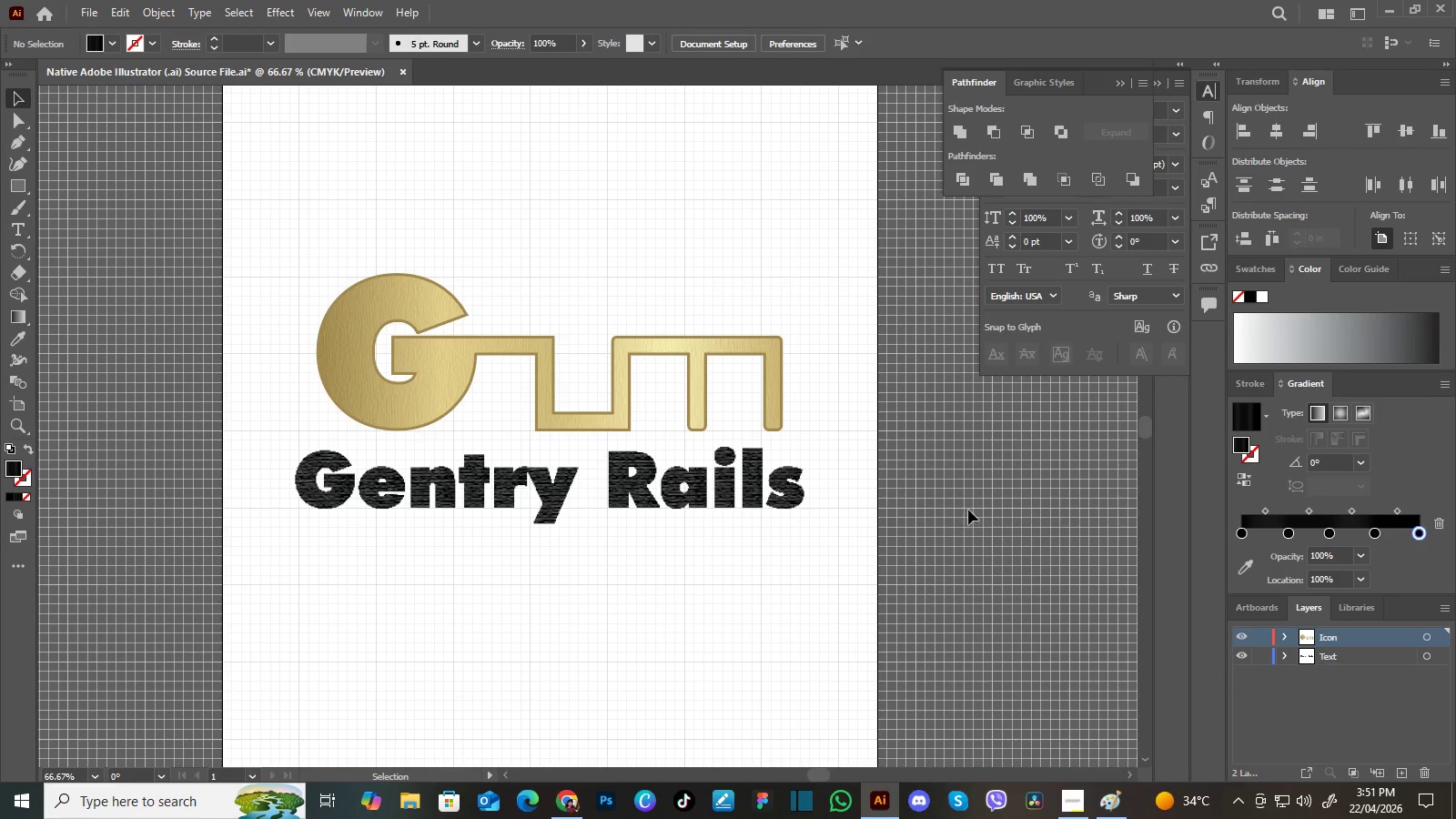 
hold_key(key=Space, duration=1.06)
 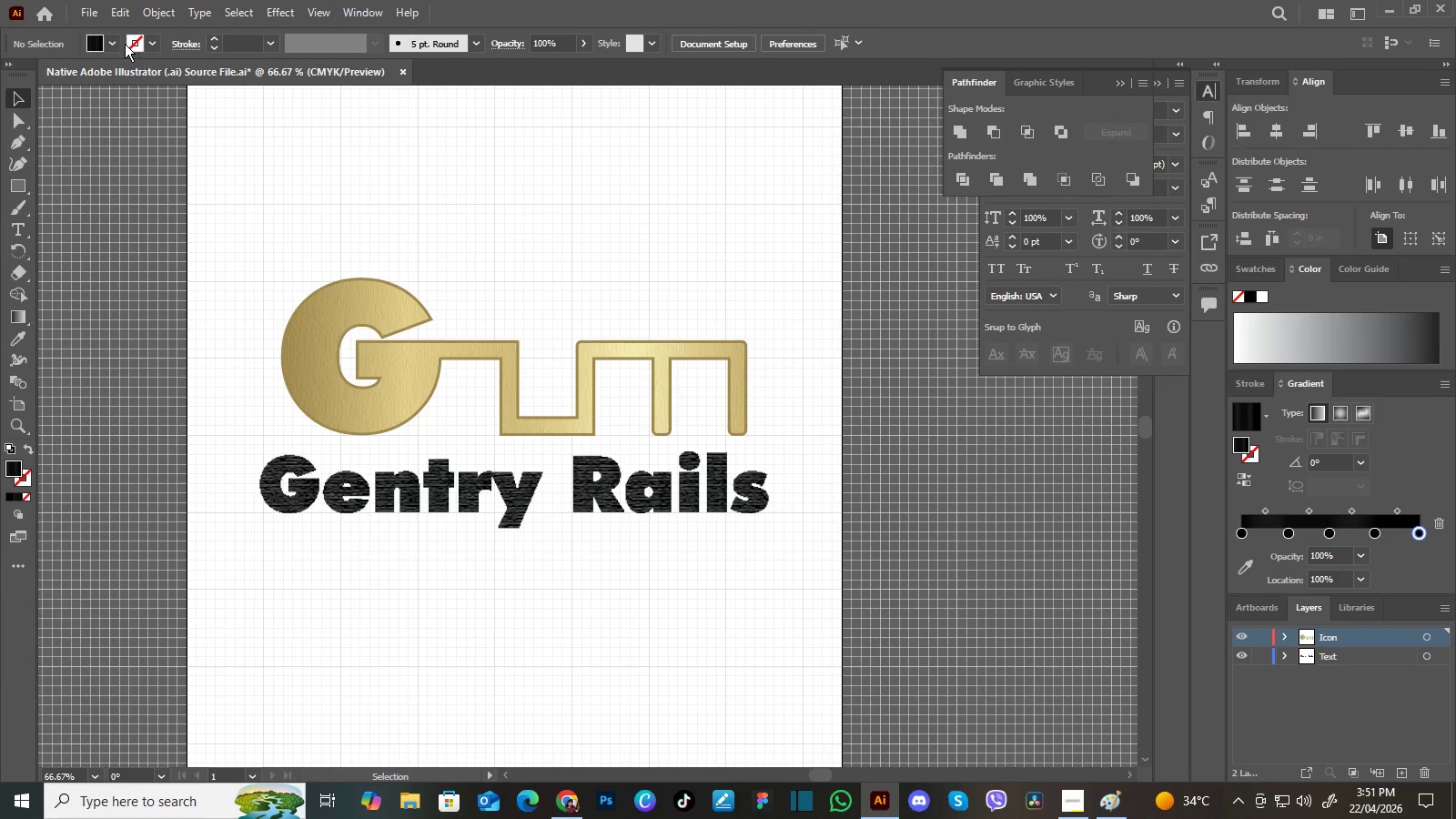 
left_click_drag(start_coordinate=[893, 501], to_coordinate=[870, 484])
 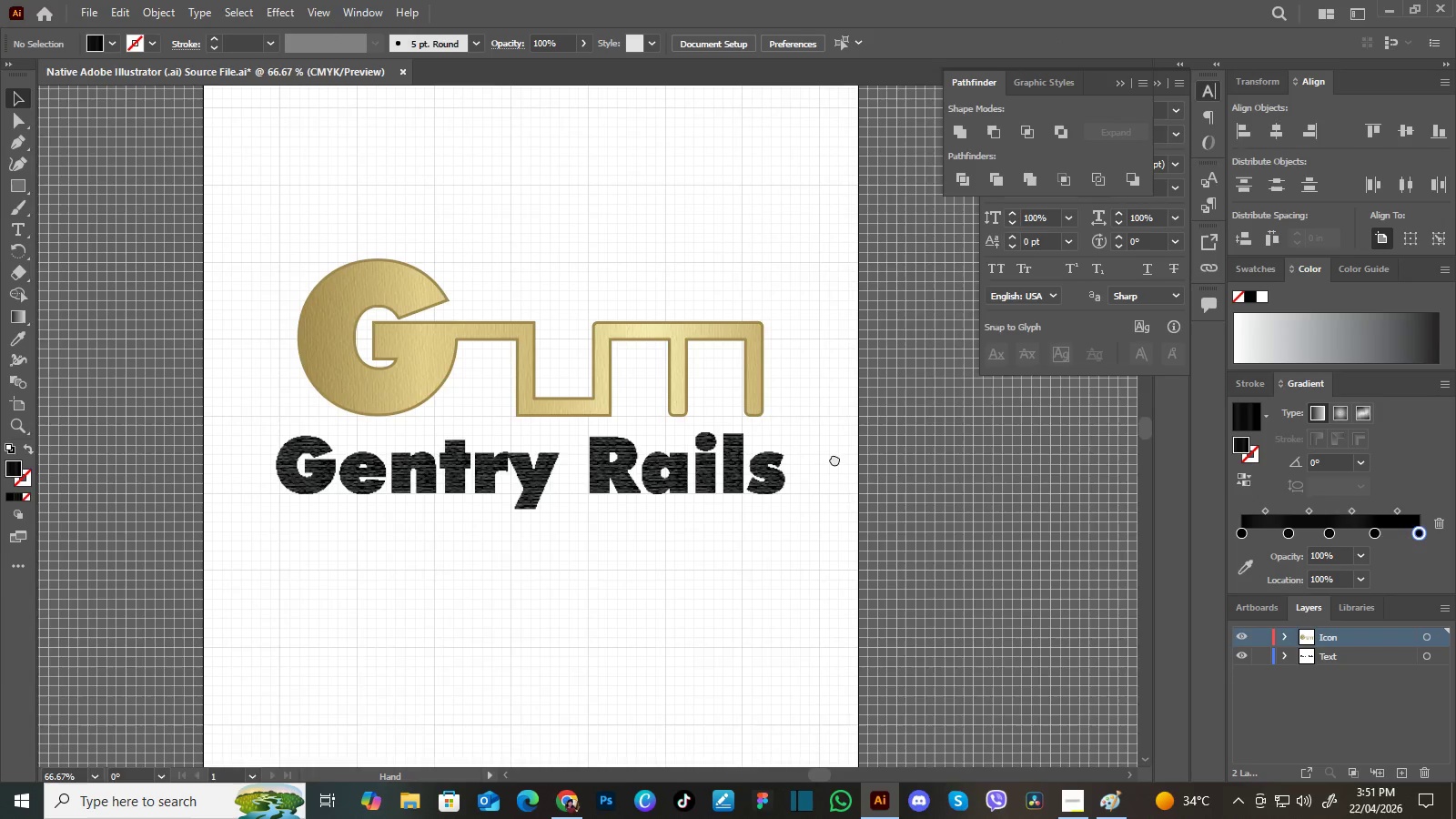 
left_click_drag(start_coordinate=[843, 450], to_coordinate=[826, 470])
 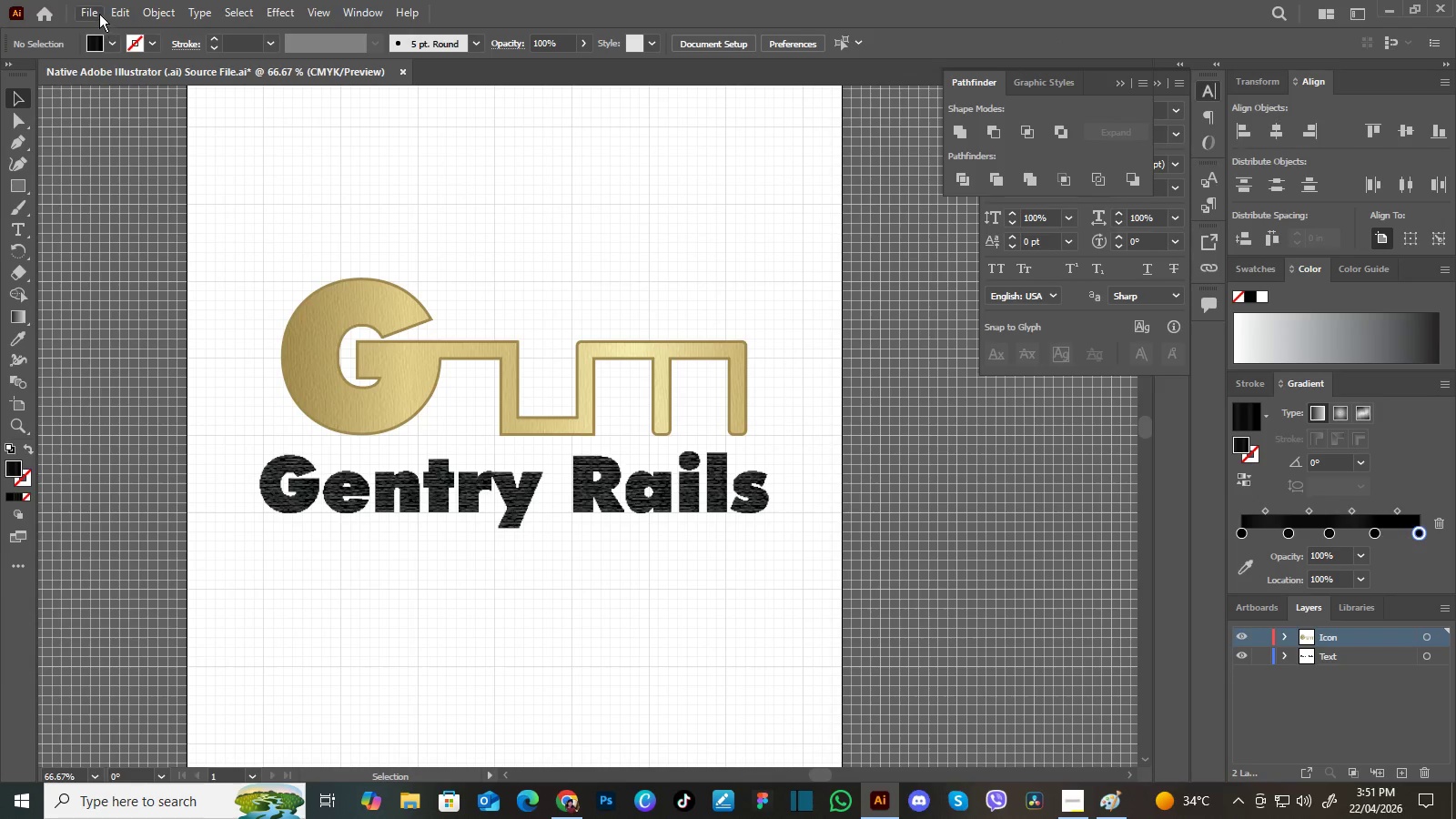 
left_click([96, 9])
 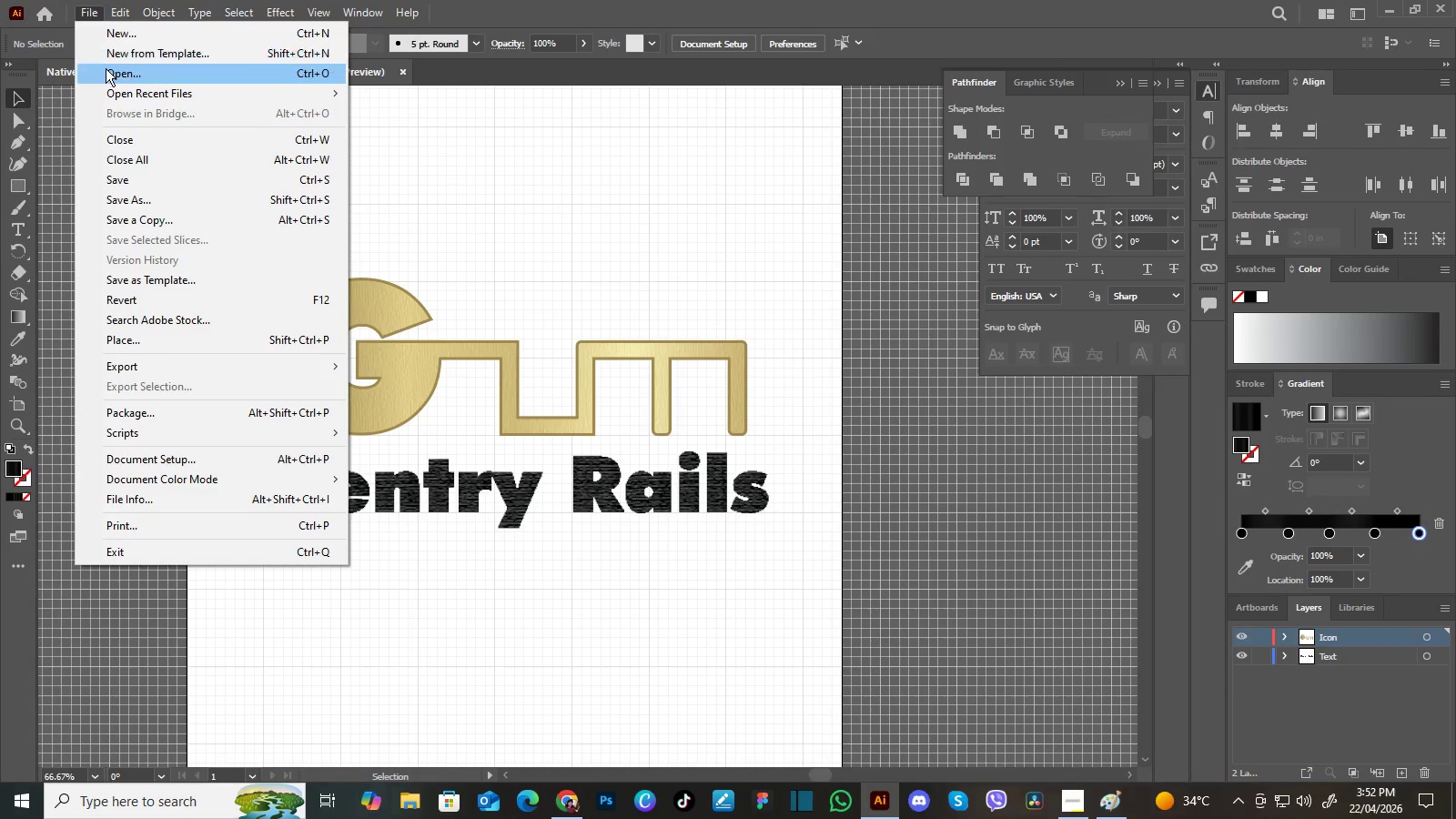 
left_click([106, 68])
 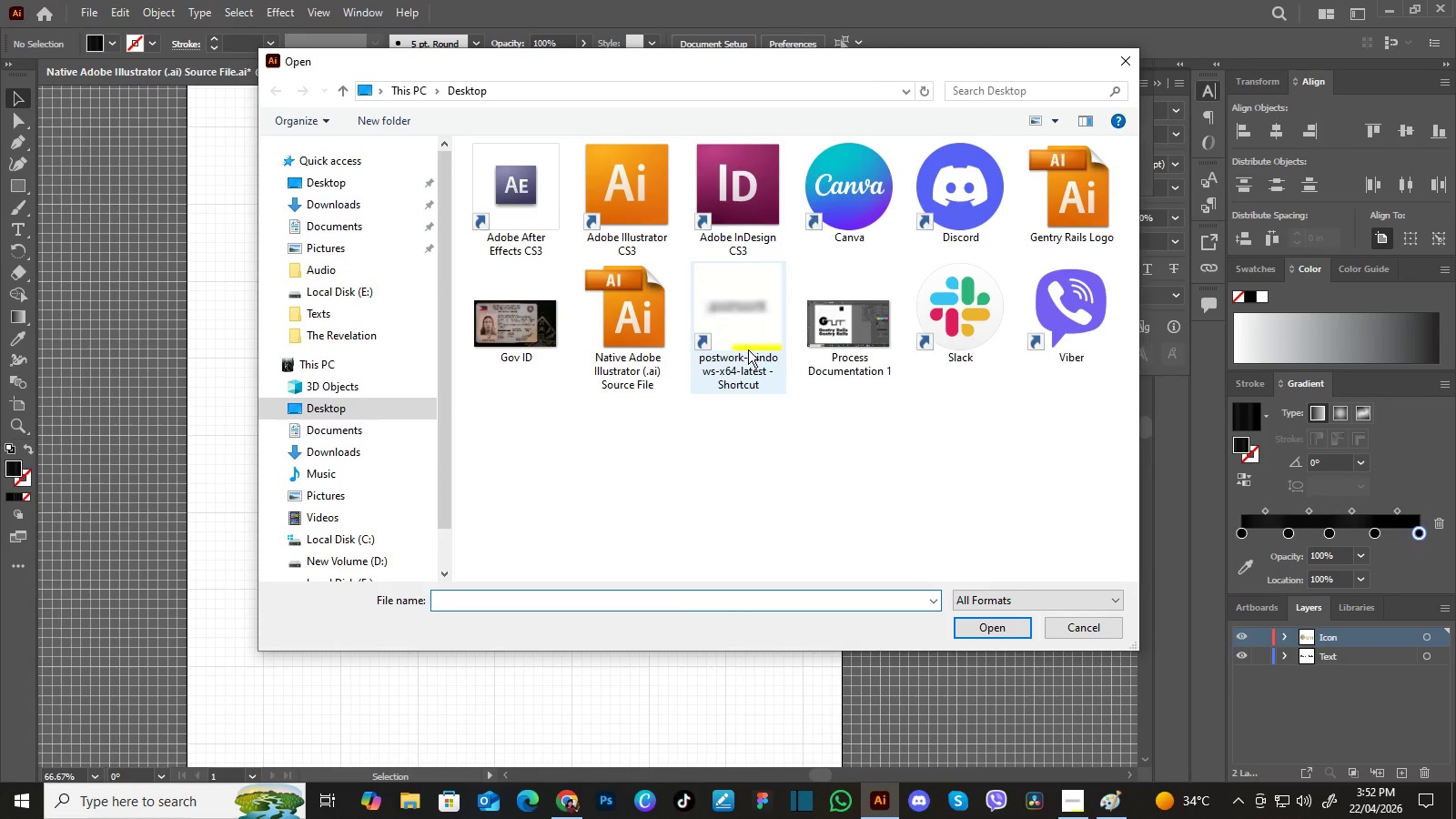 
left_click([1062, 199])
 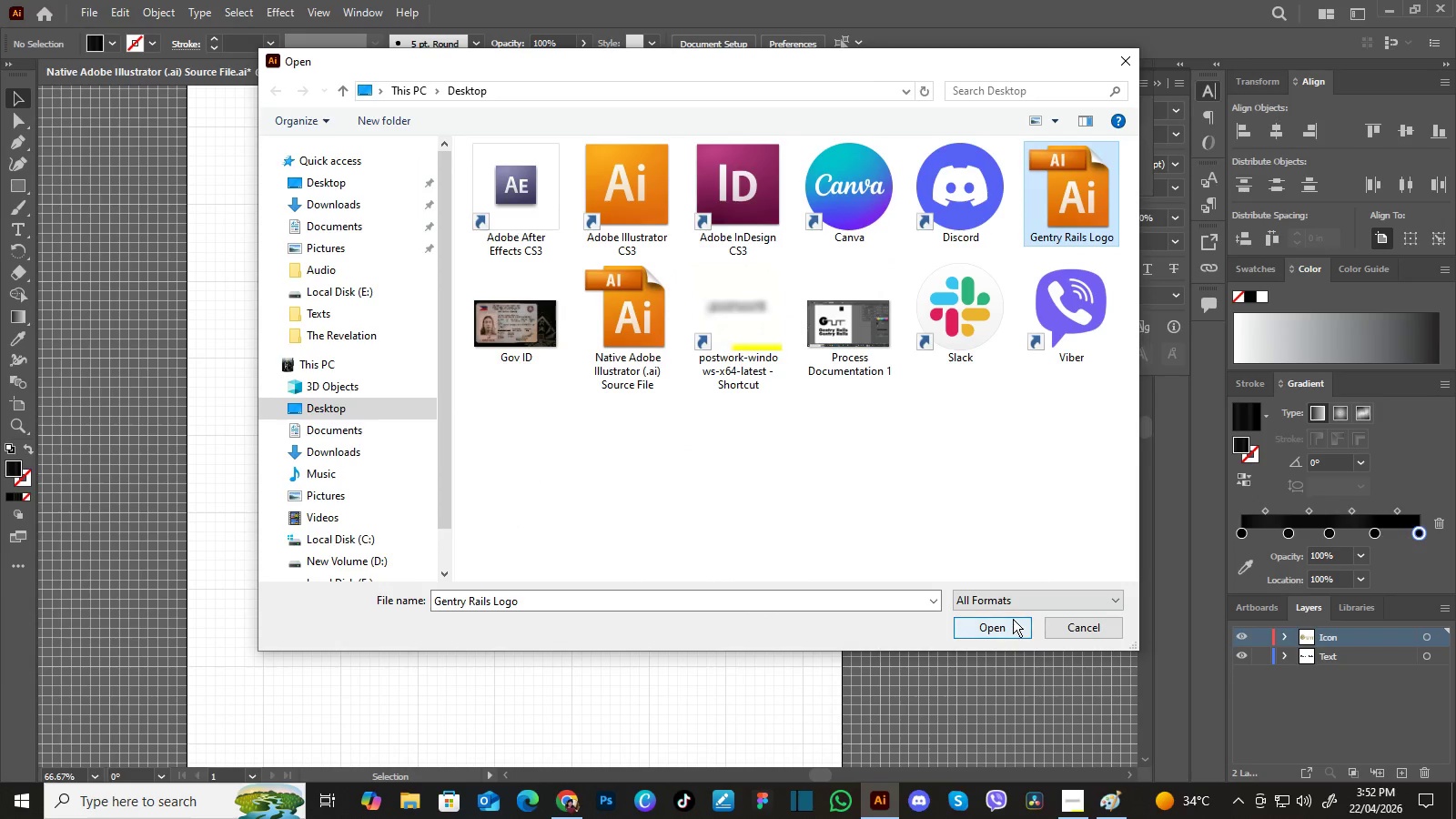 
left_click([1013, 625])
 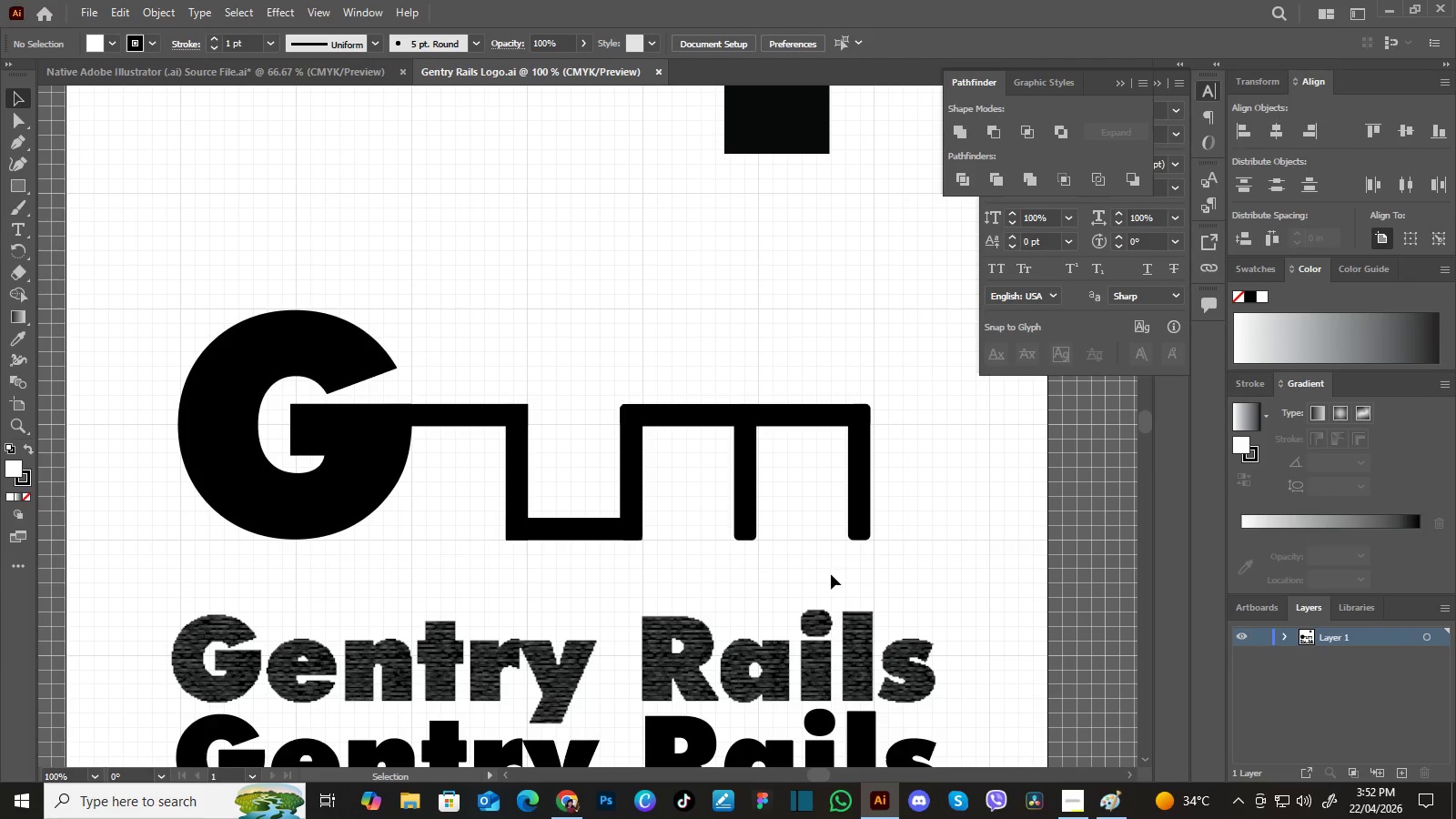 
hold_key(key=Space, duration=1.12)
 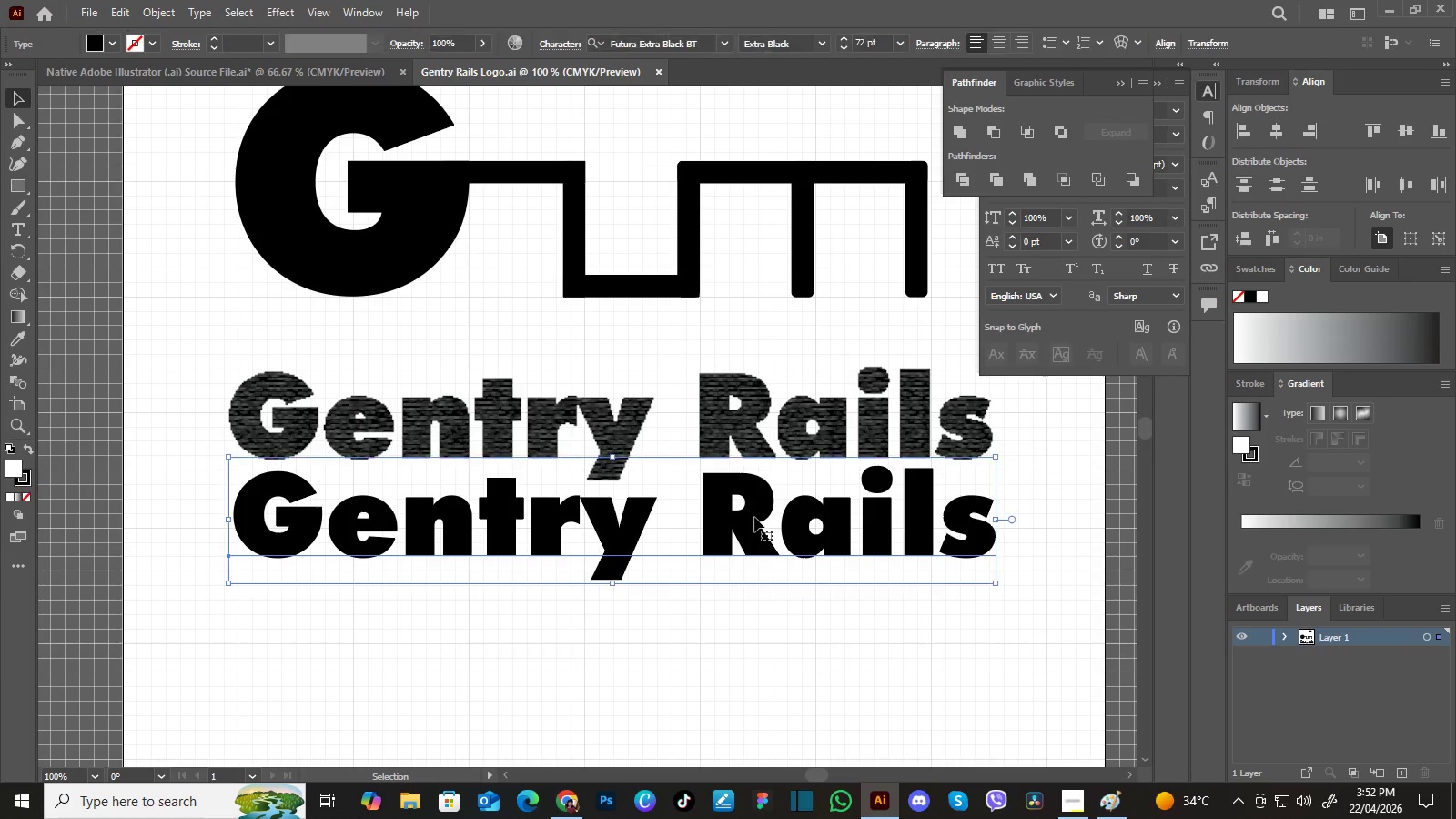 
left_click_drag(start_coordinate=[747, 559], to_coordinate=[799, 290])
 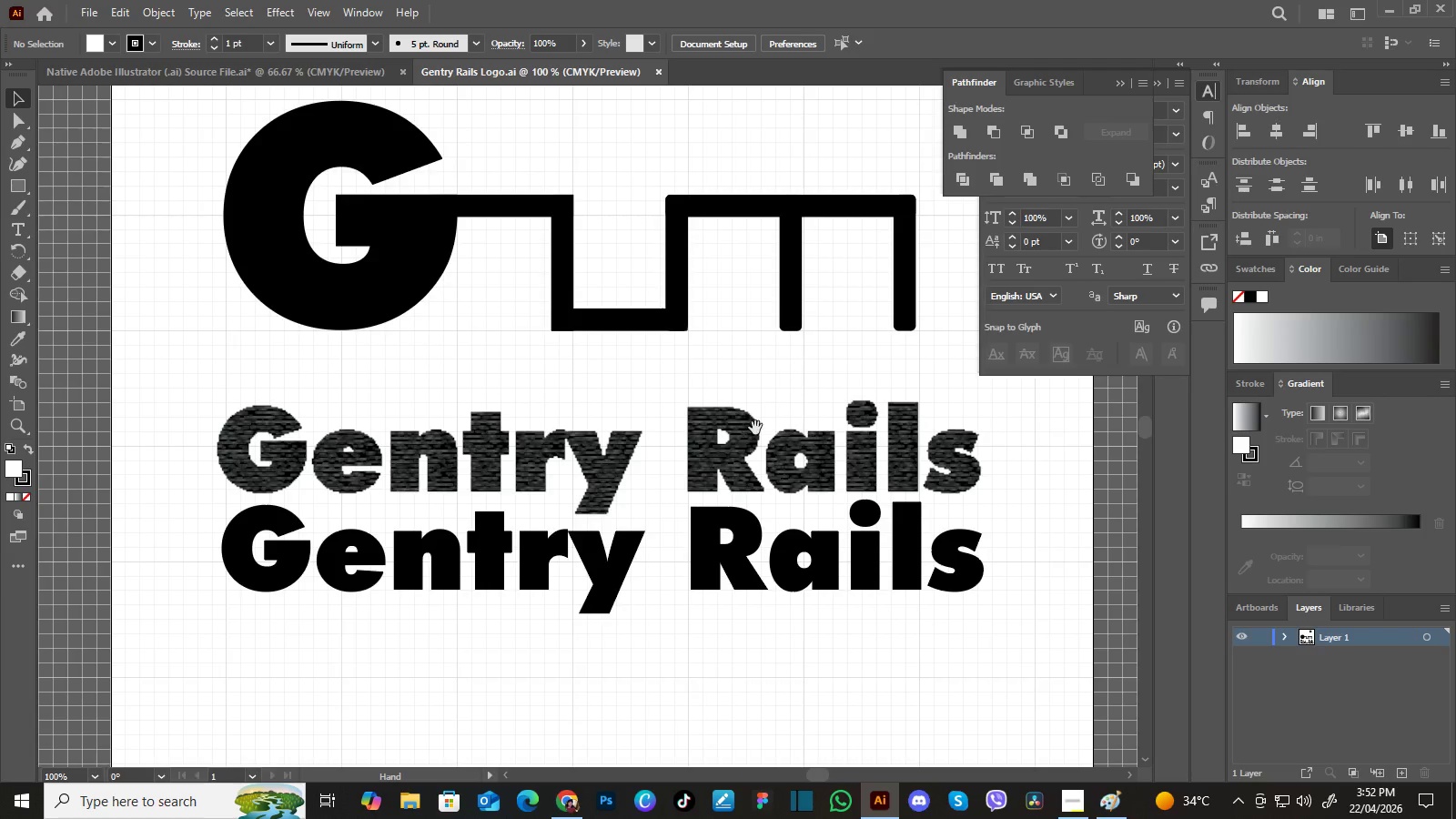 
left_click_drag(start_coordinate=[757, 423], to_coordinate=[770, 389])
 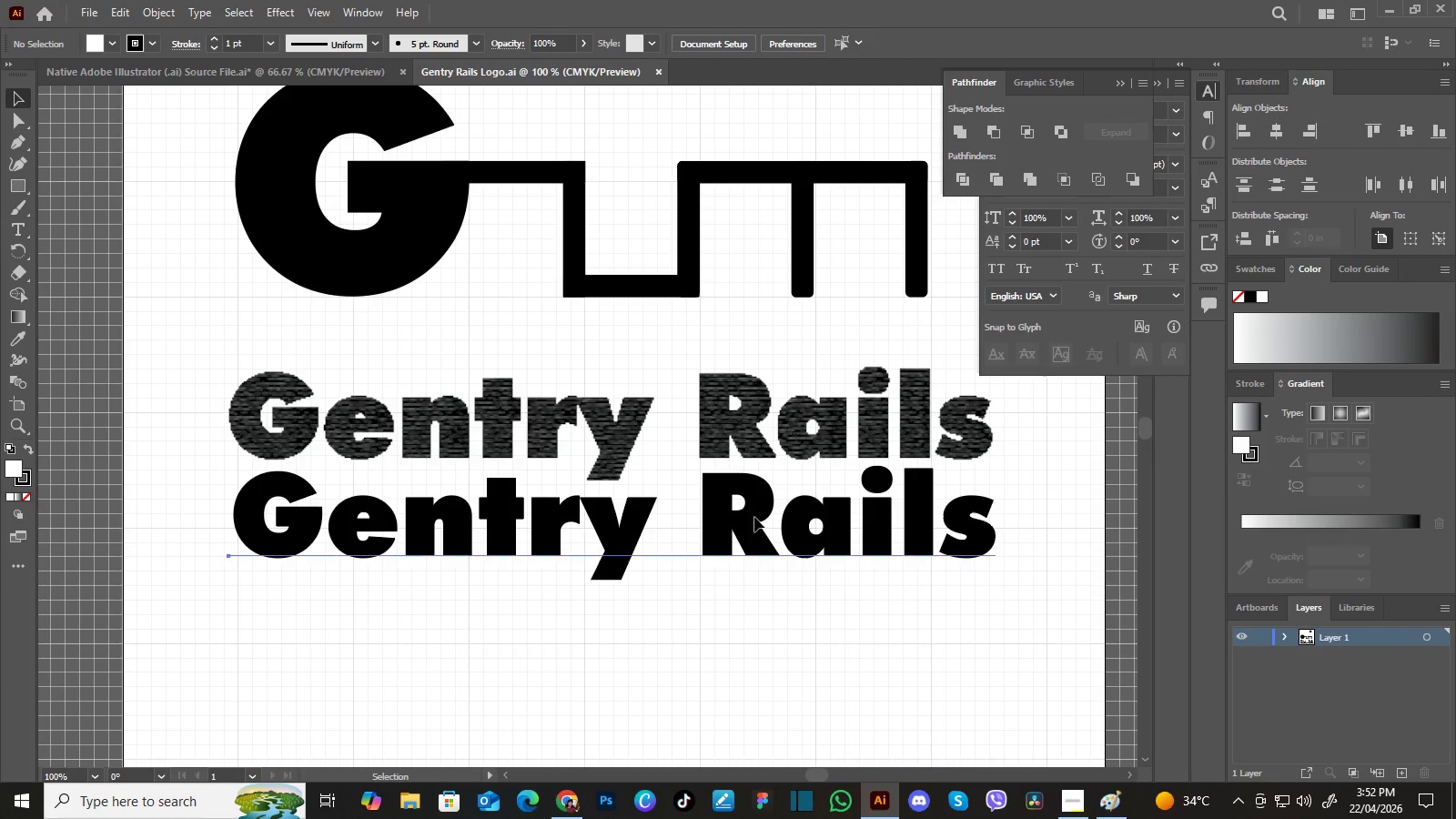 
left_click([754, 517])
 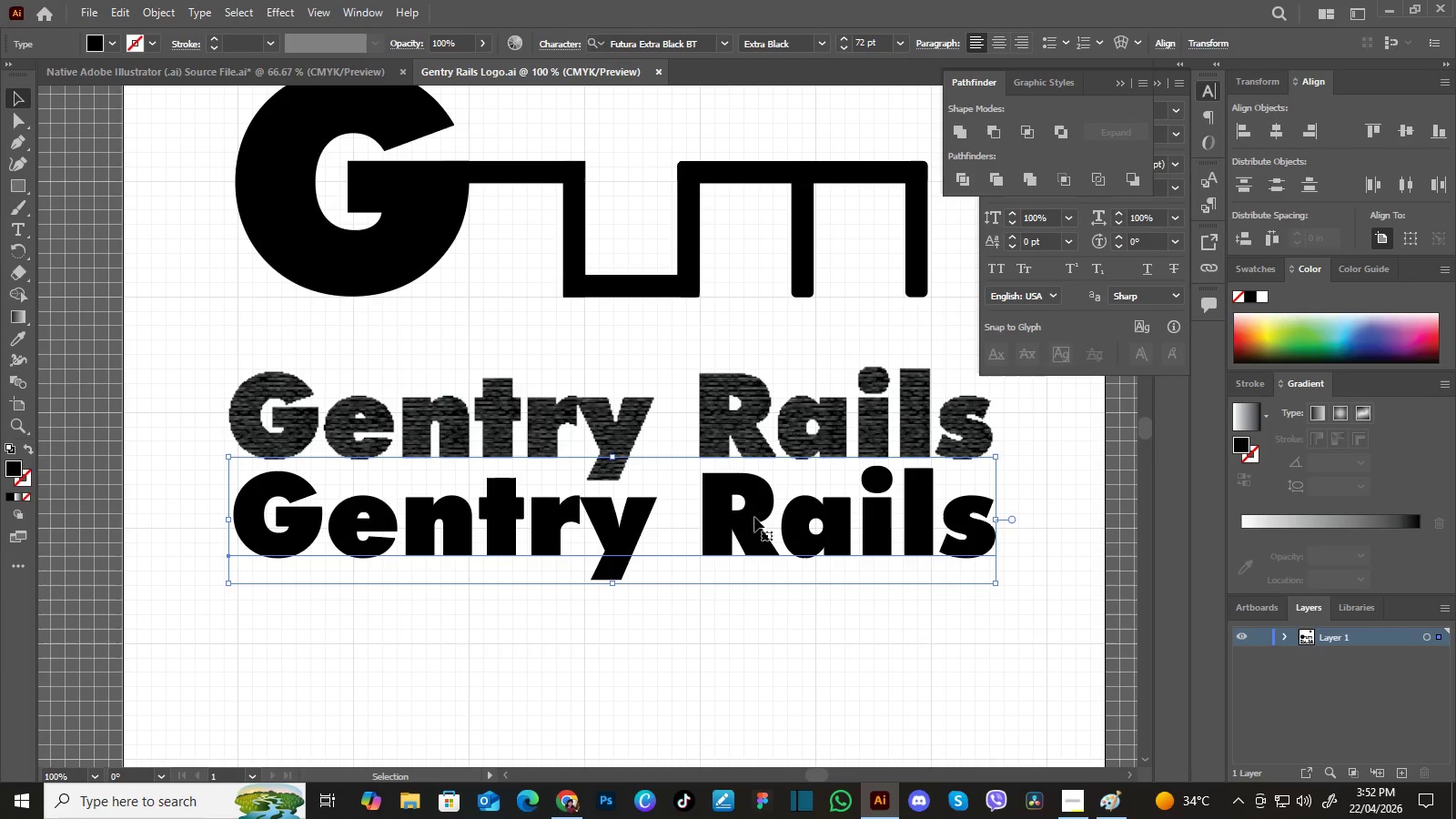 
key(Control+C)
 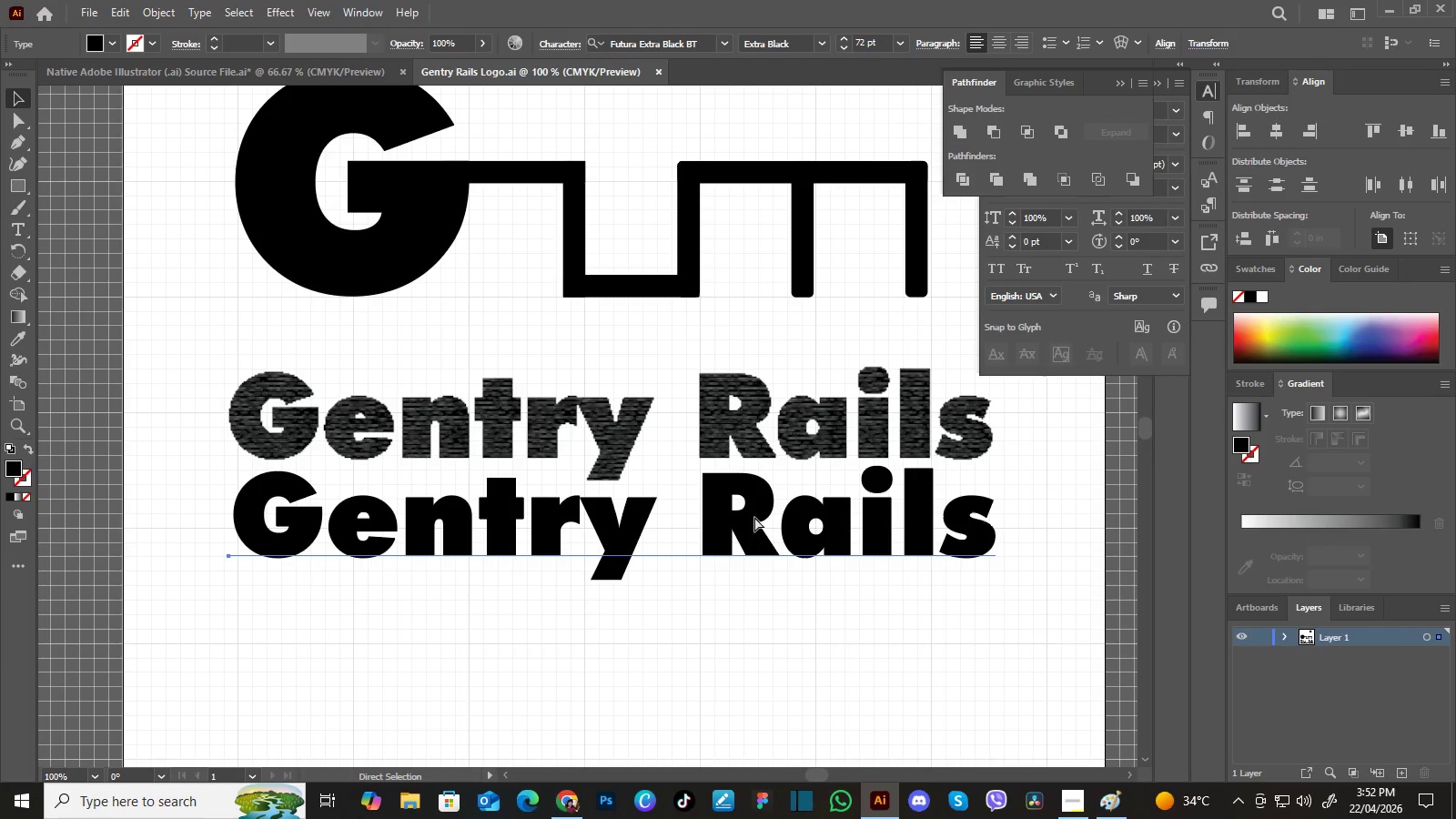 
key(Control+C)
 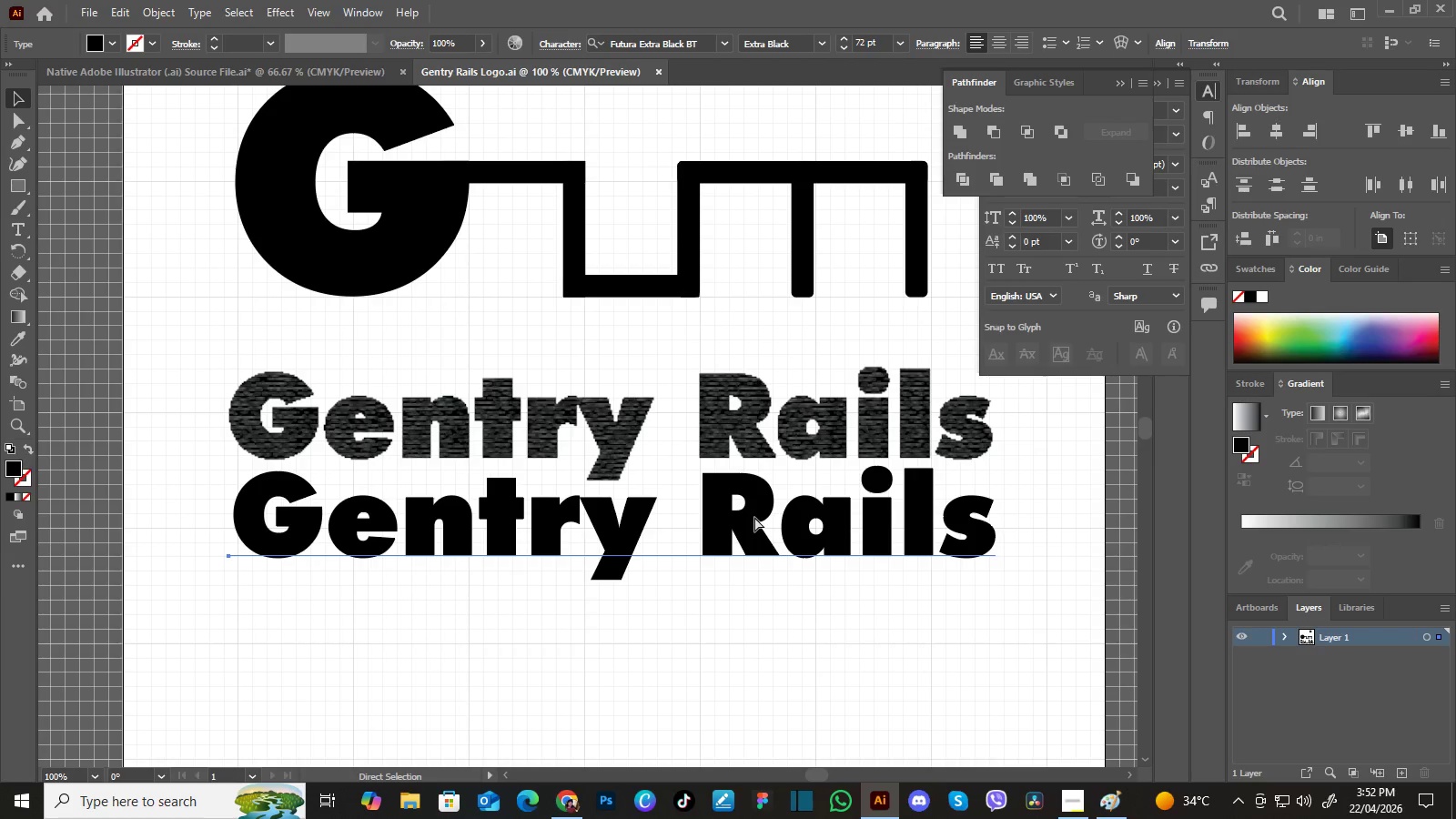 
key(Control+C)
 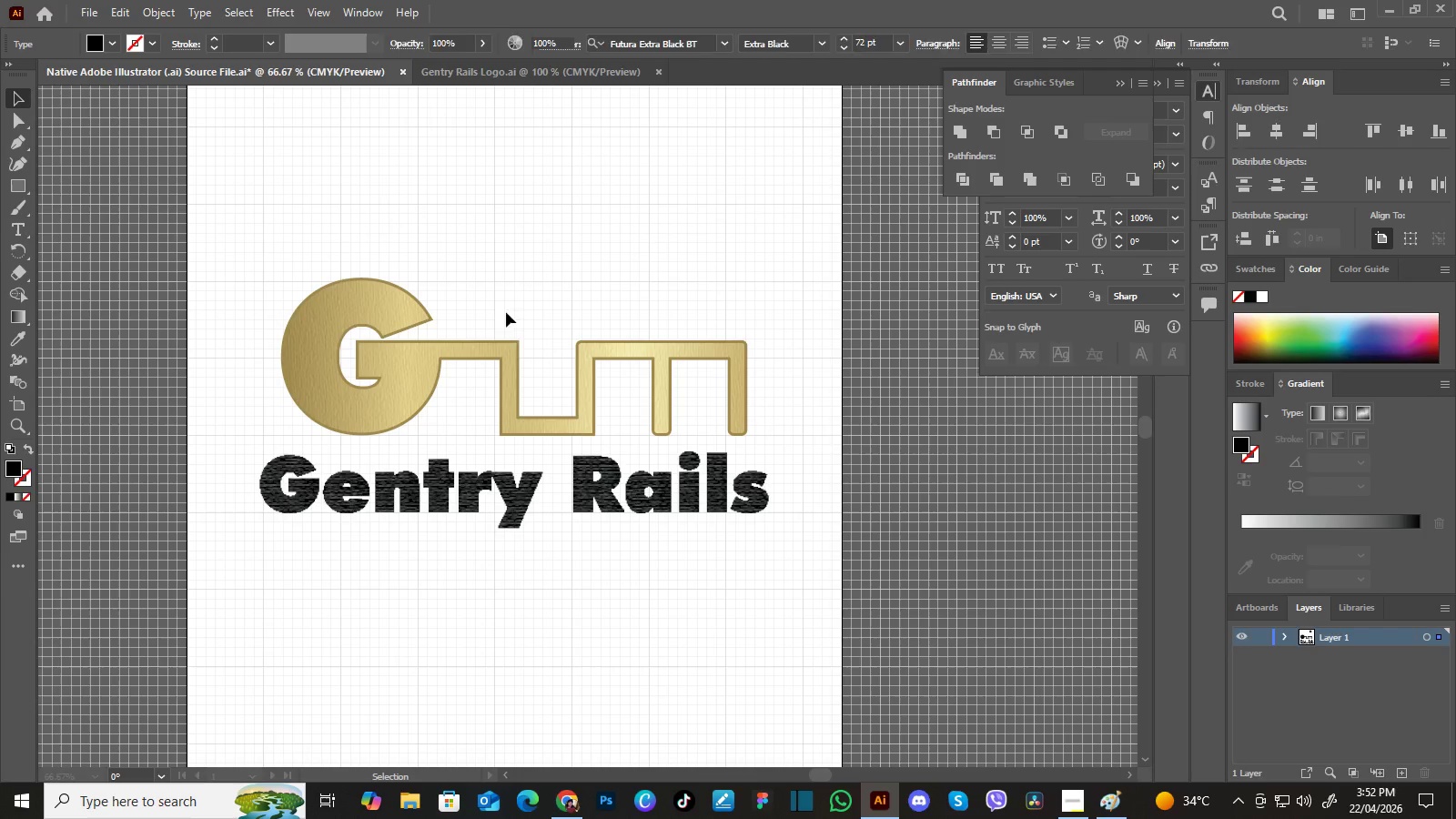 
key(Control+V)
 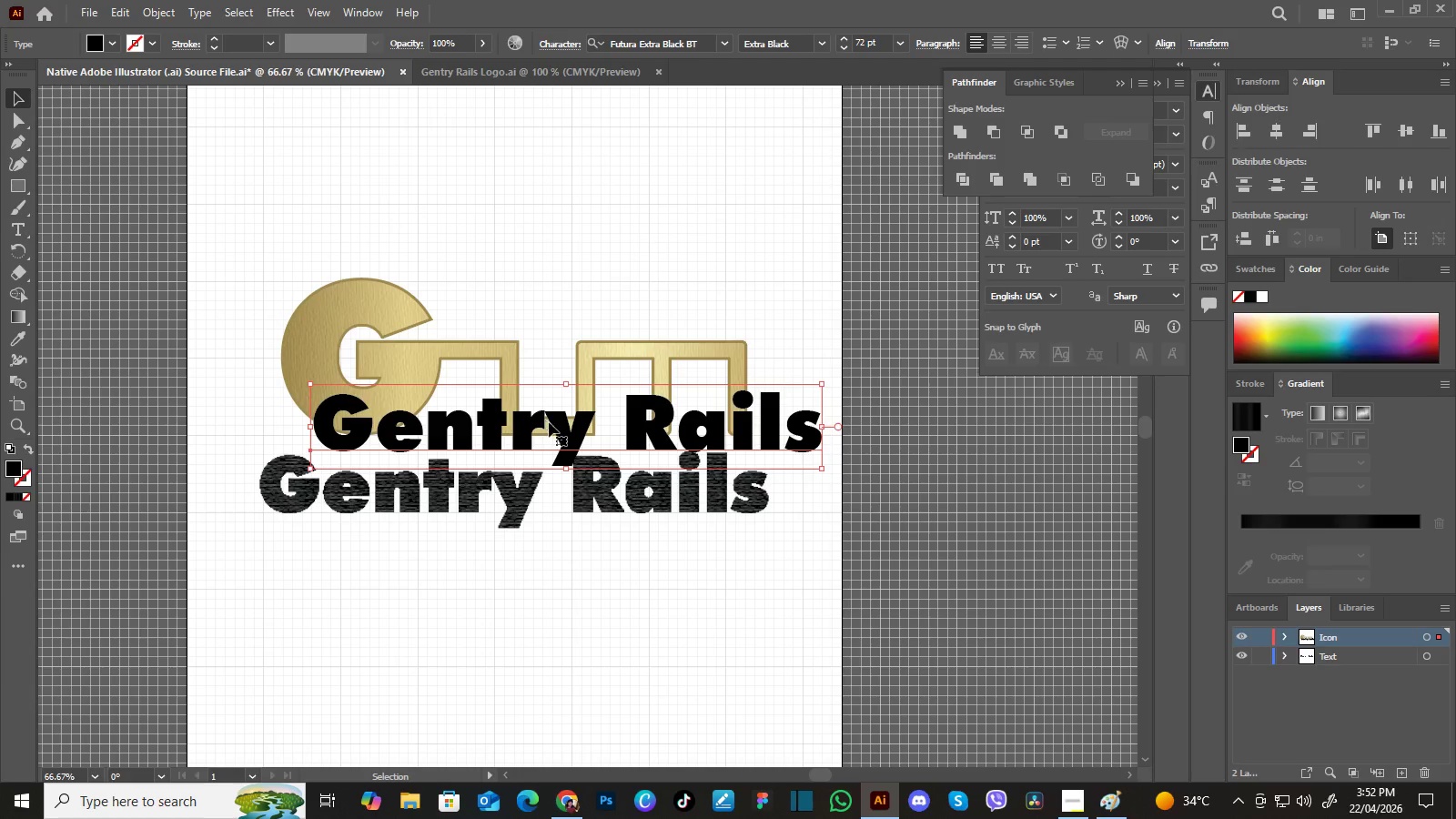 
left_click_drag(start_coordinate=[553, 425], to_coordinate=[513, 600])
 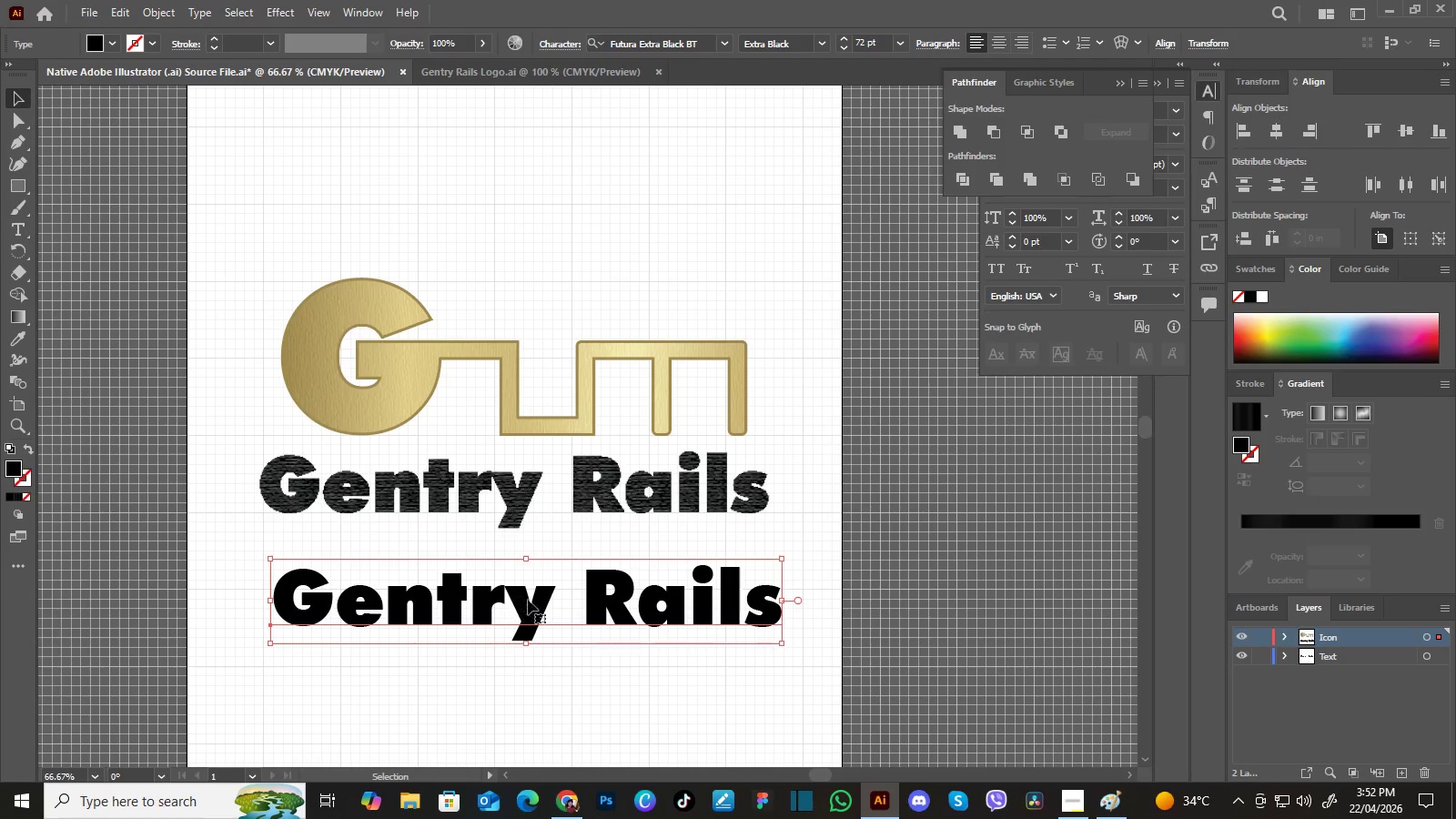 
hold_key(key=Space, duration=1.11)
 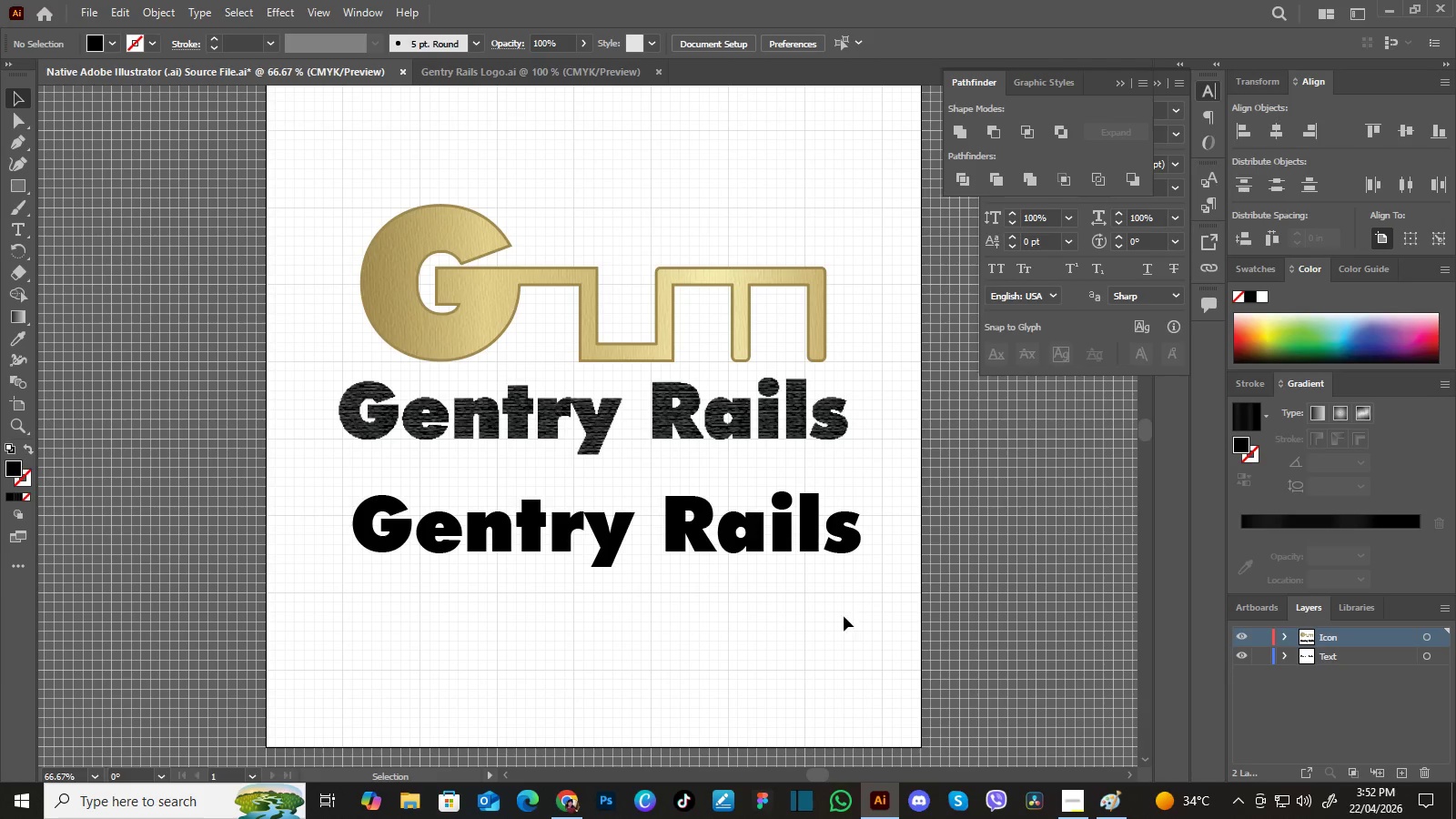 
left_click_drag(start_coordinate=[530, 602], to_coordinate=[627, 491])
 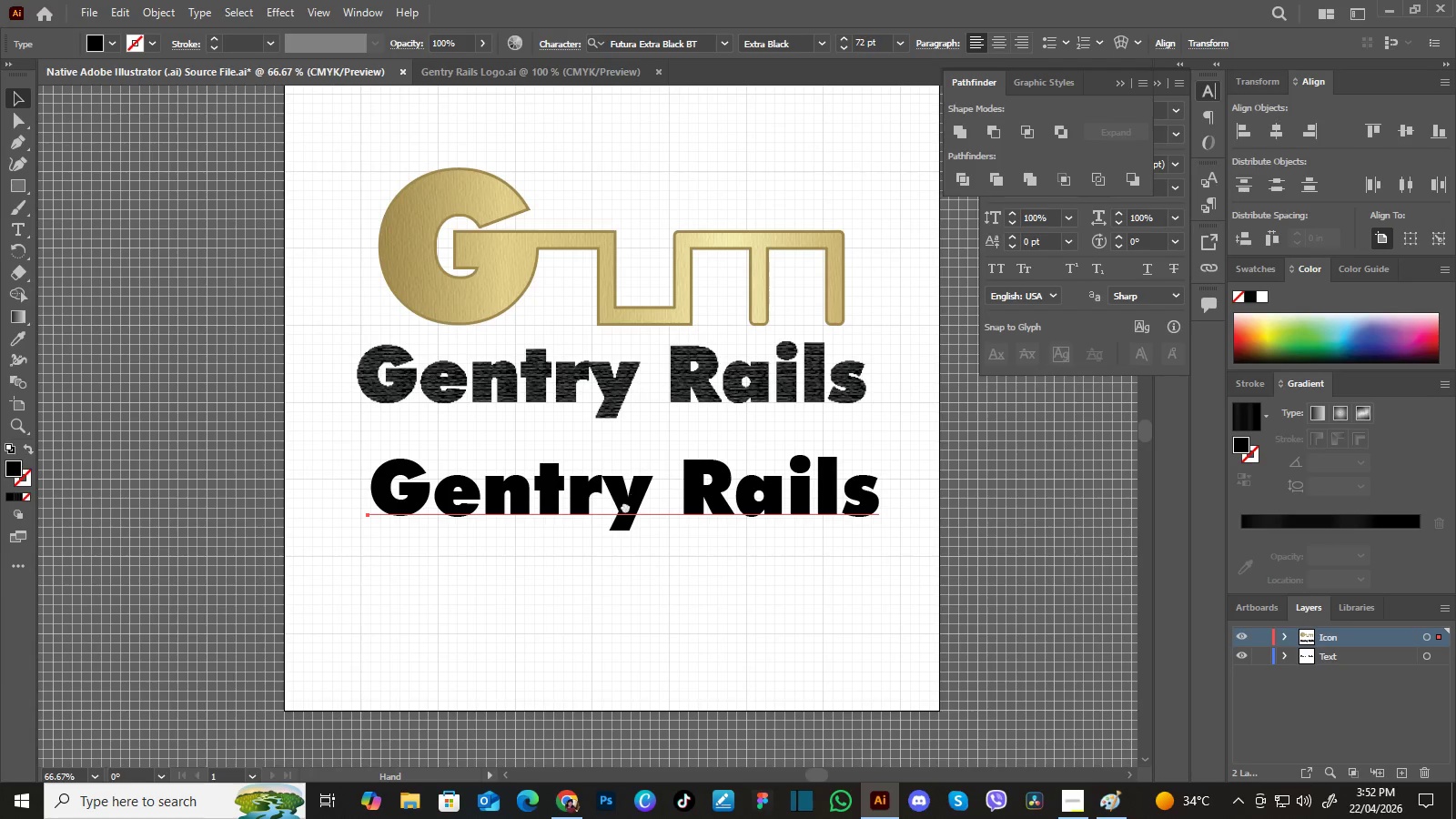 
left_click_drag(start_coordinate=[627, 502], to_coordinate=[609, 540])
 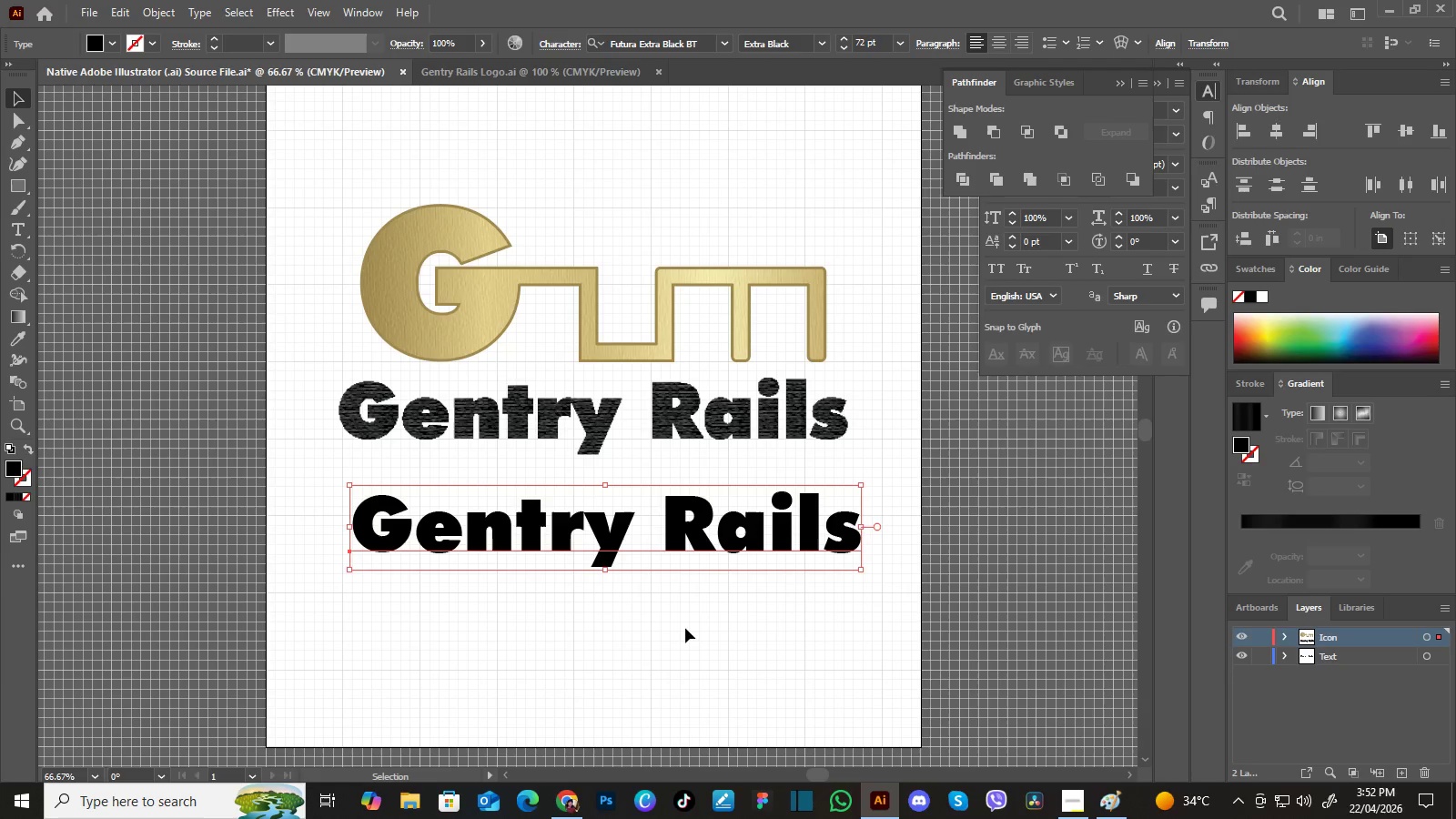 
double_click([685, 628])
 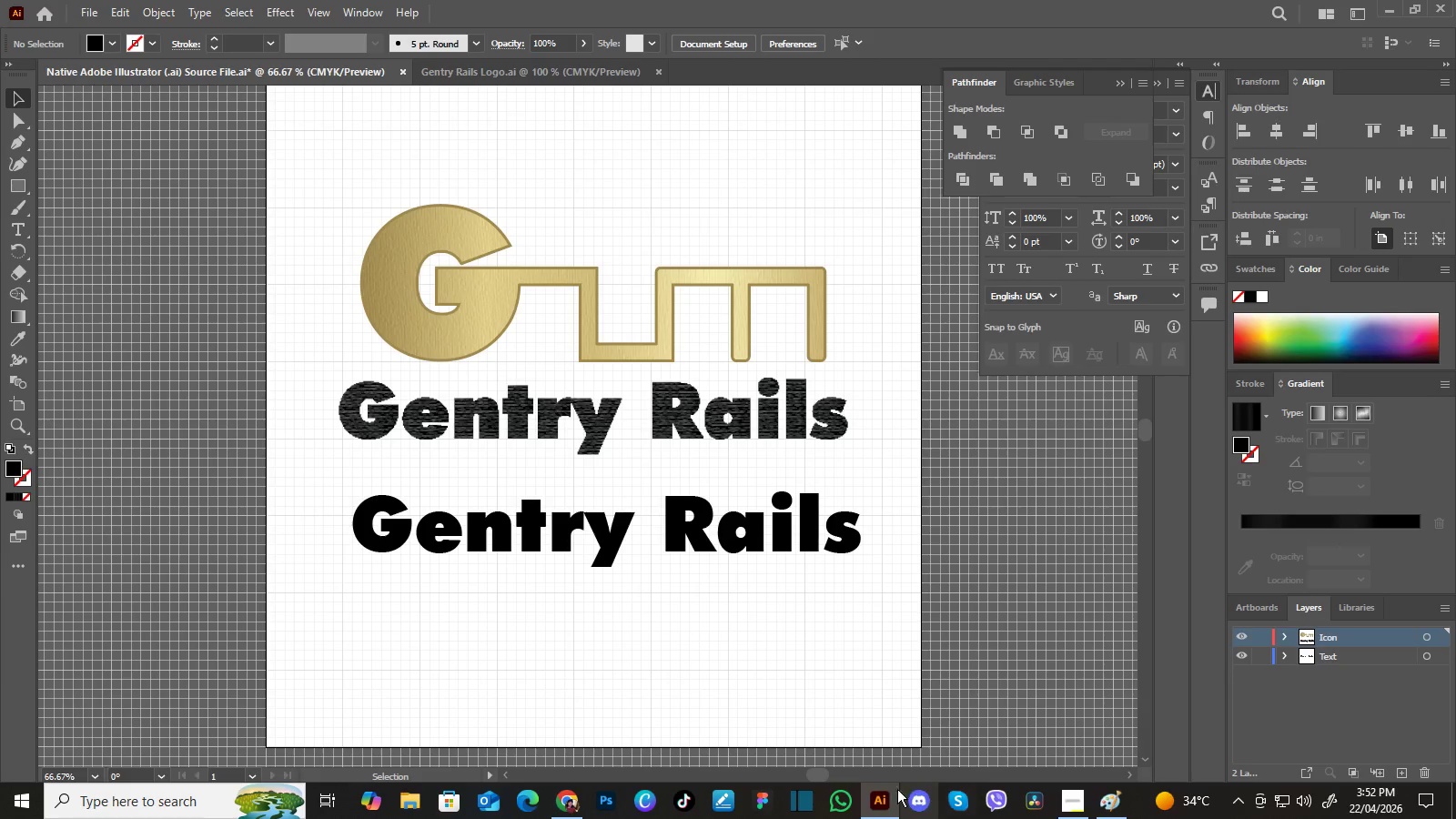 
wait(8.66)
 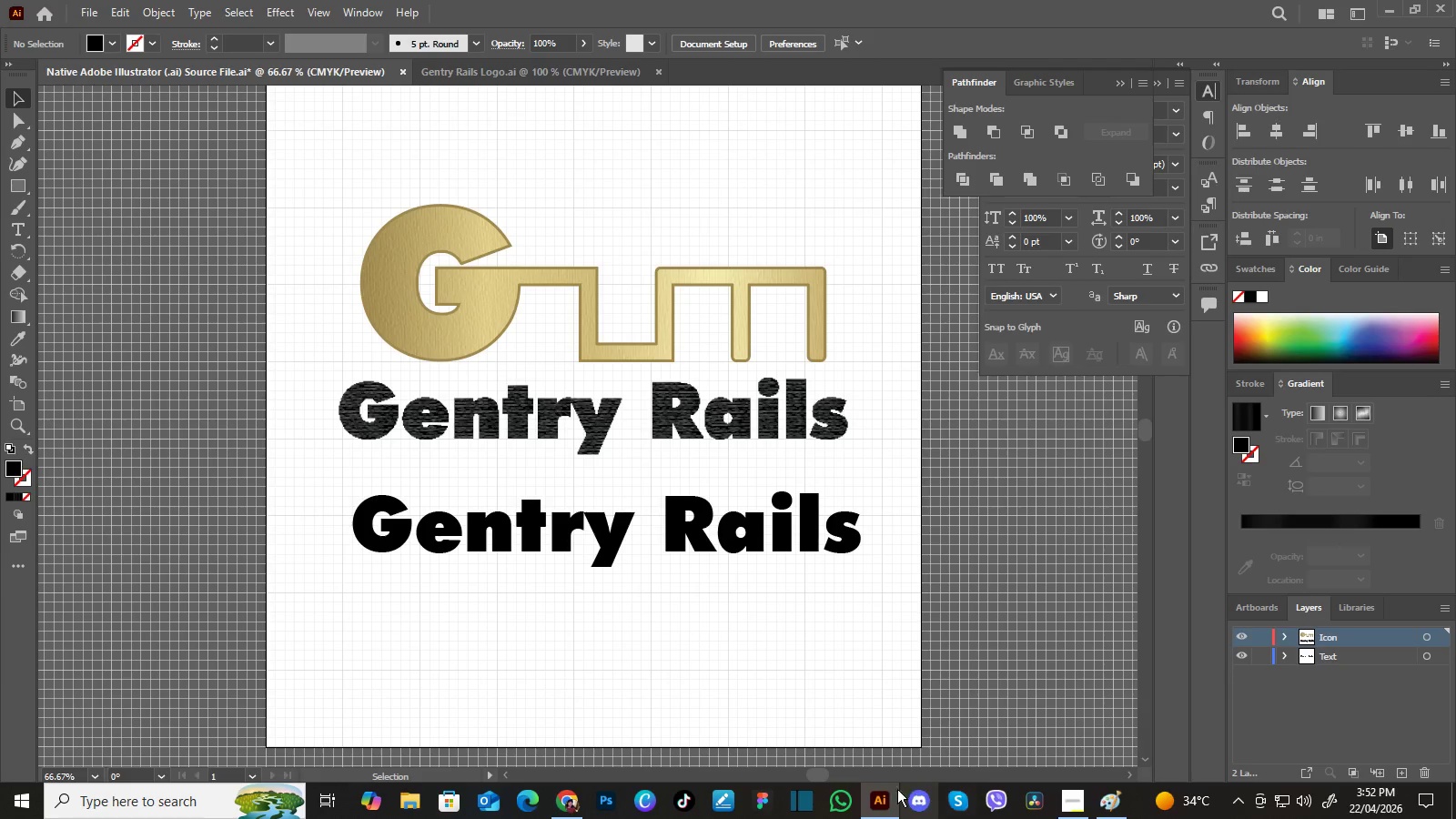 
left_click([746, 524])
 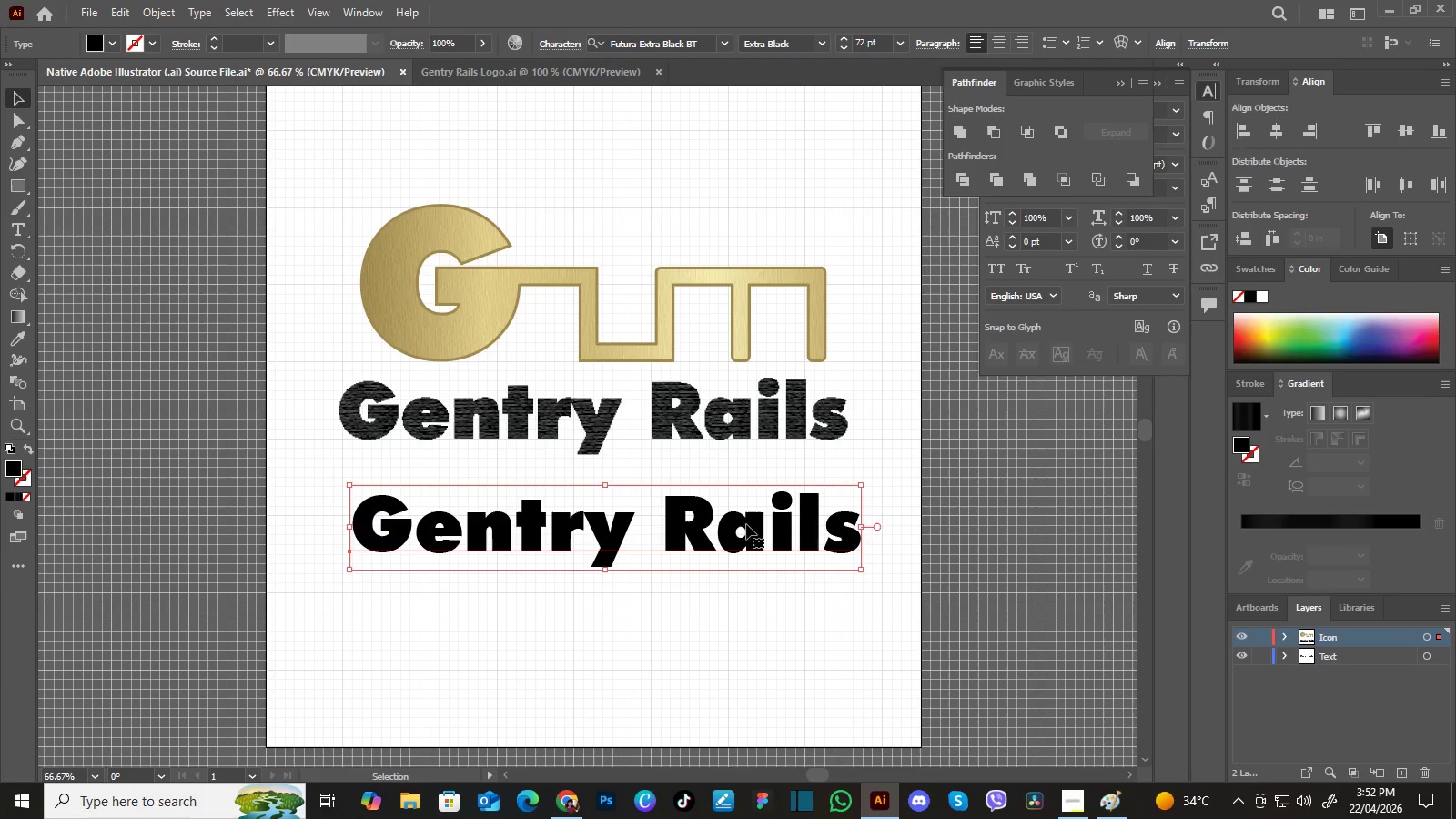 
key(Control+C)
 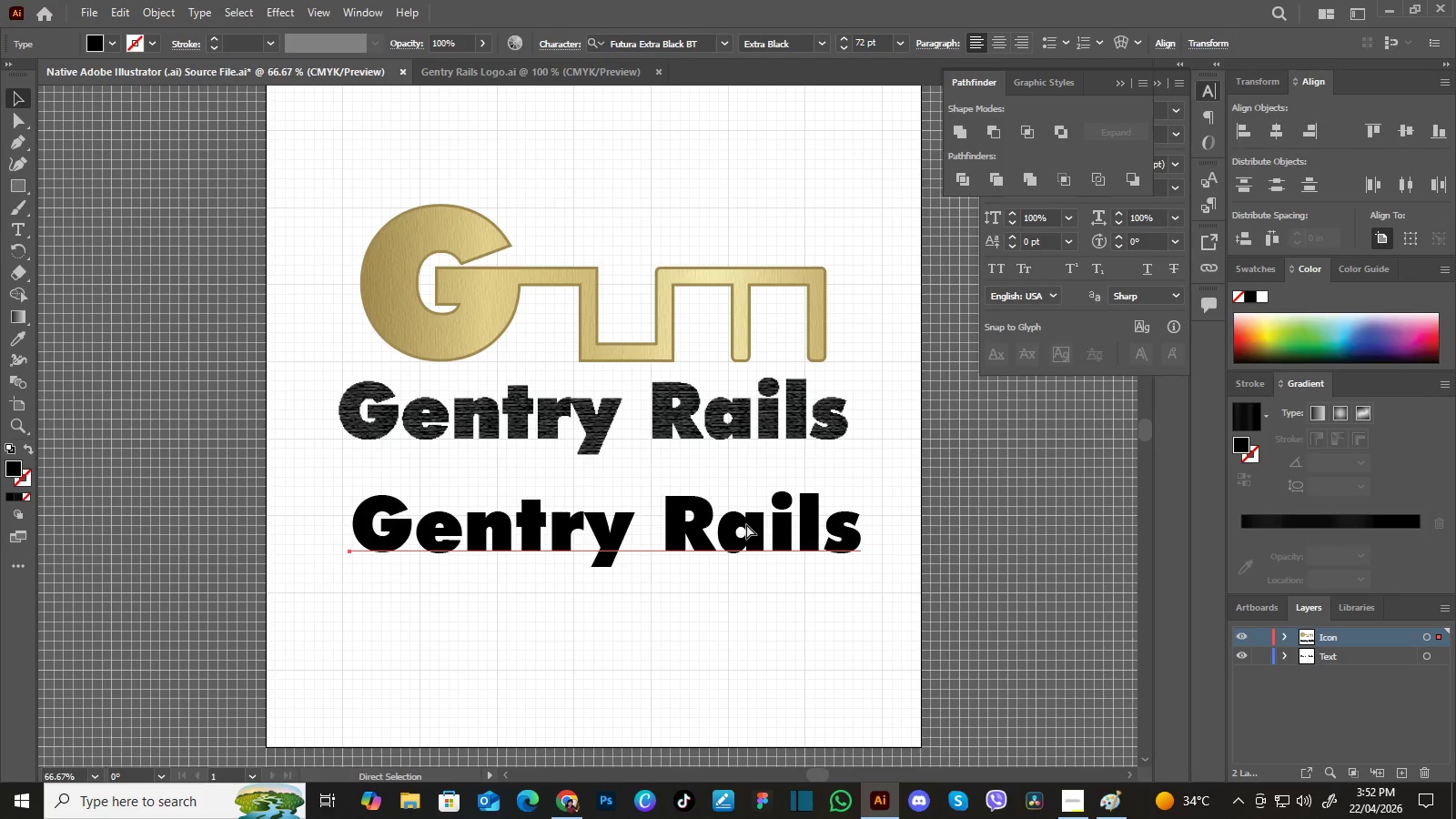 
key(Control+C)
 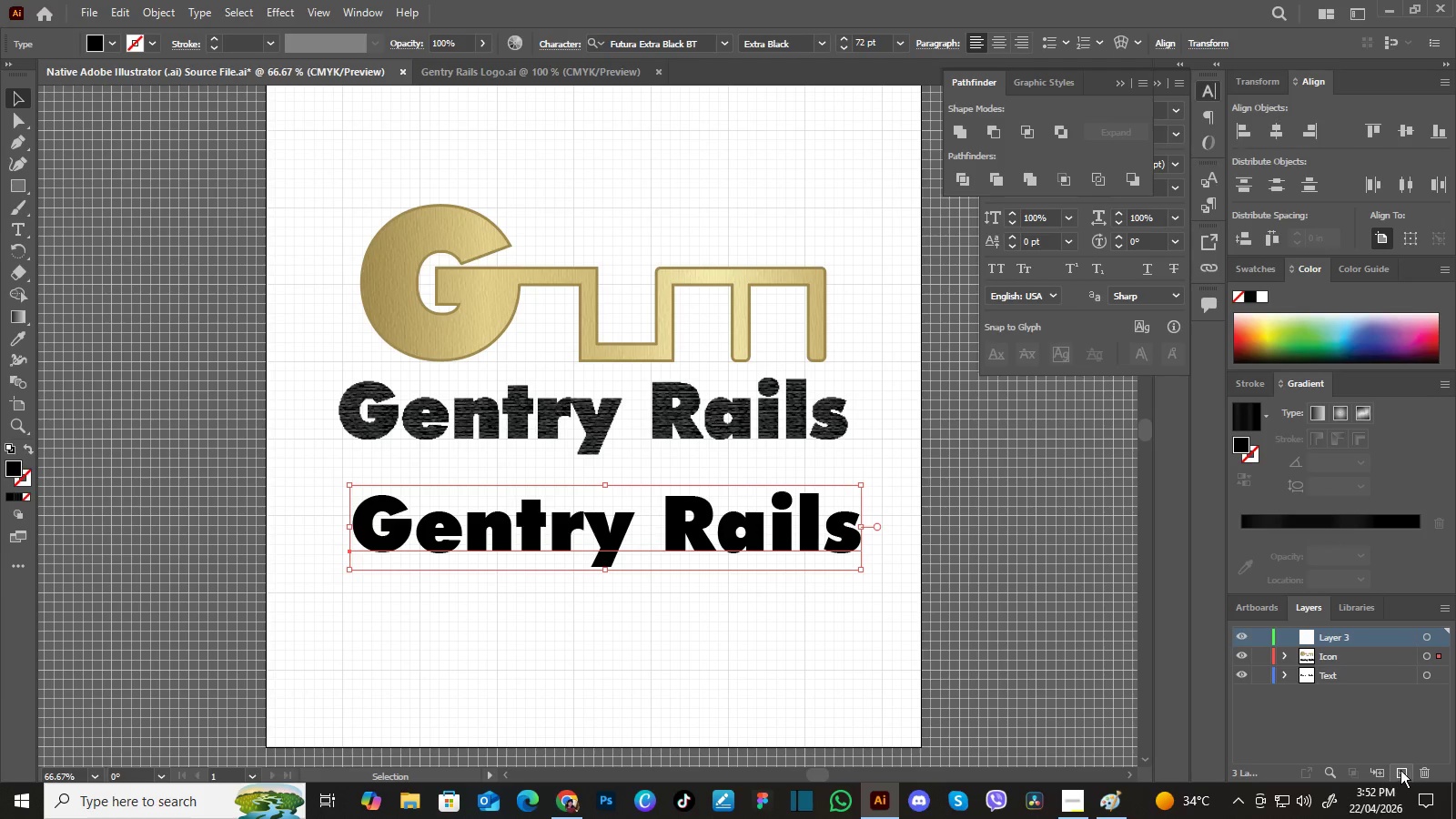 
key(Control+V)
 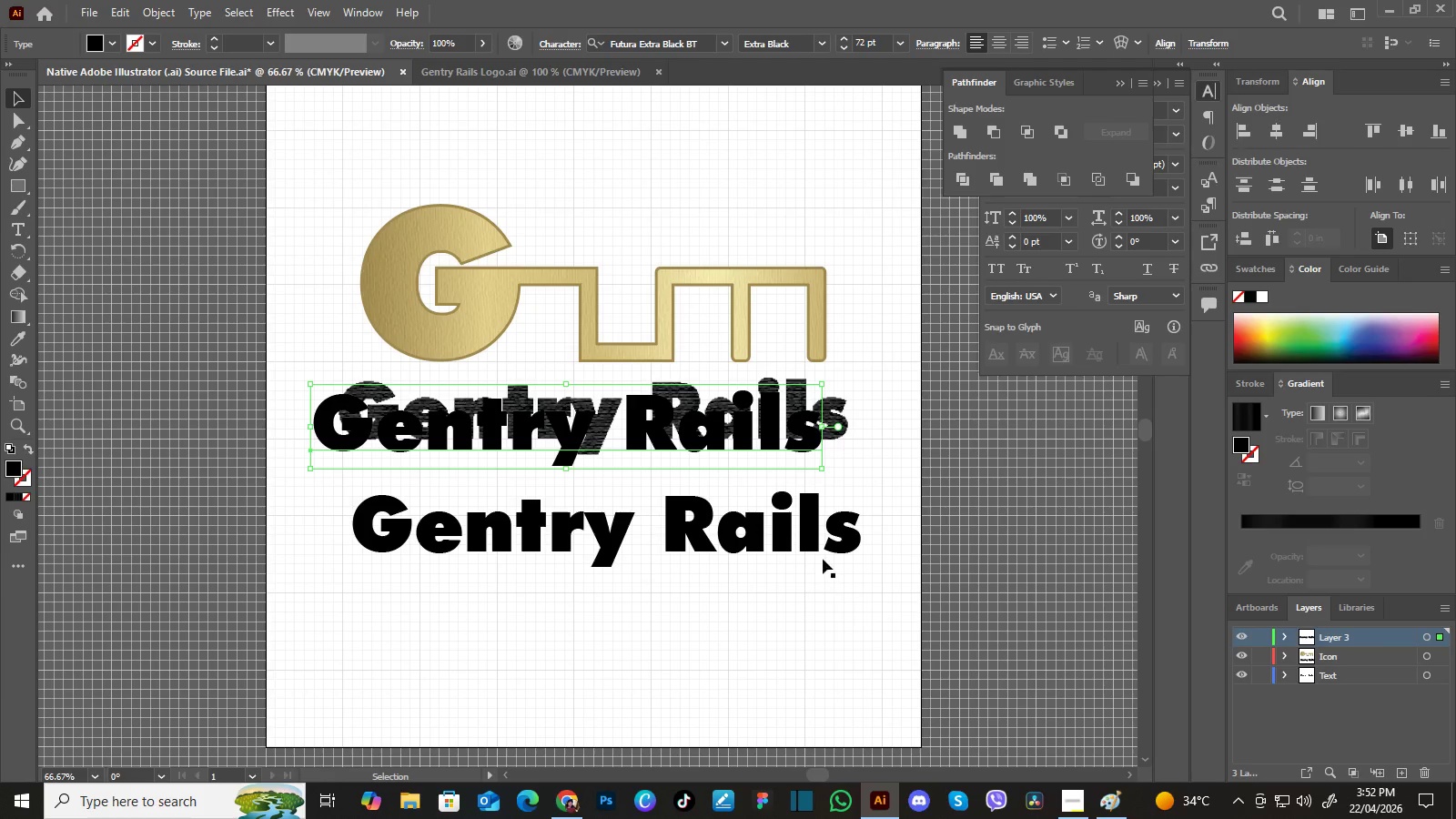 
left_click([813, 534])
 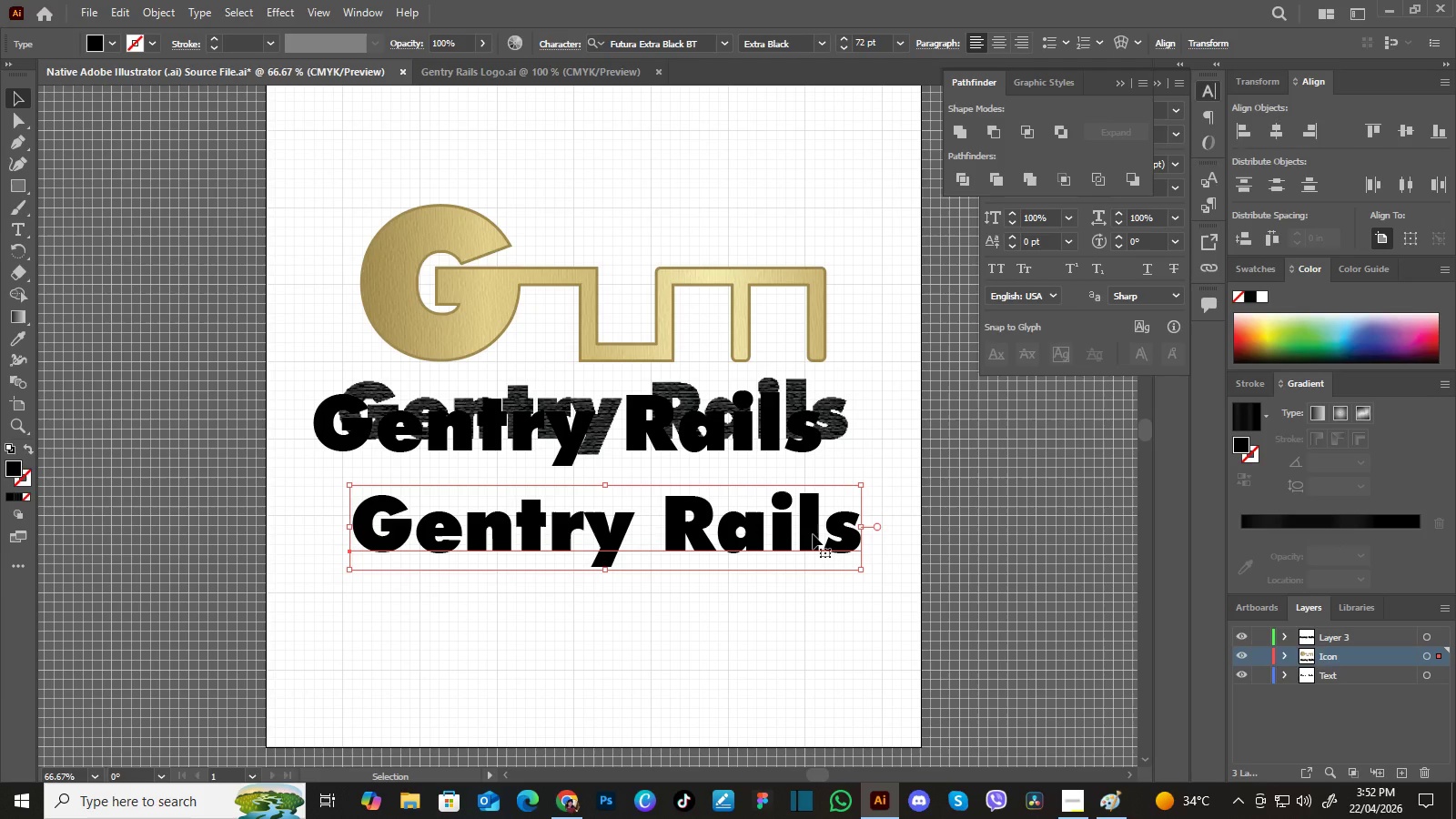 
key(Delete)
 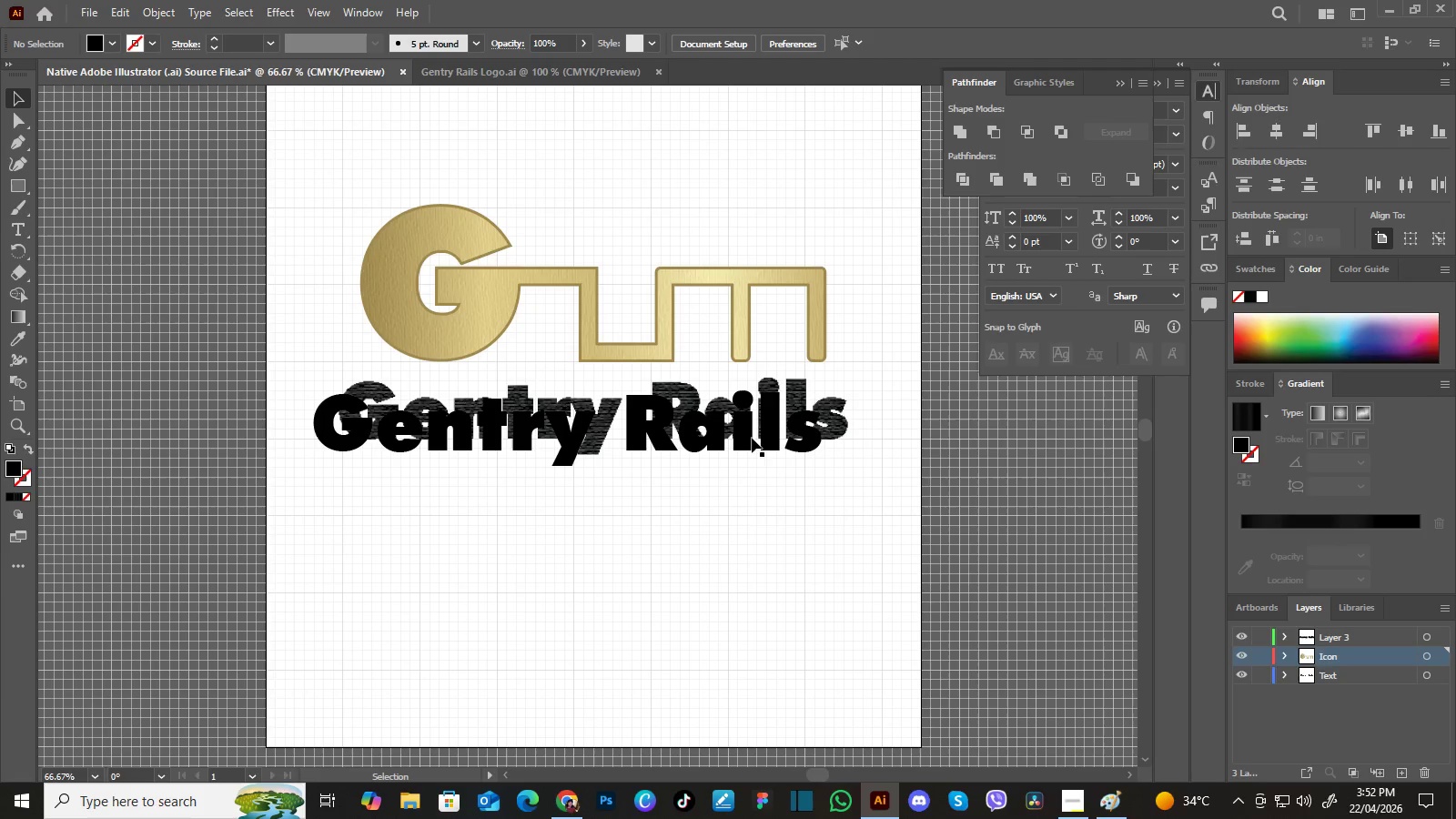 
left_click([743, 436])
 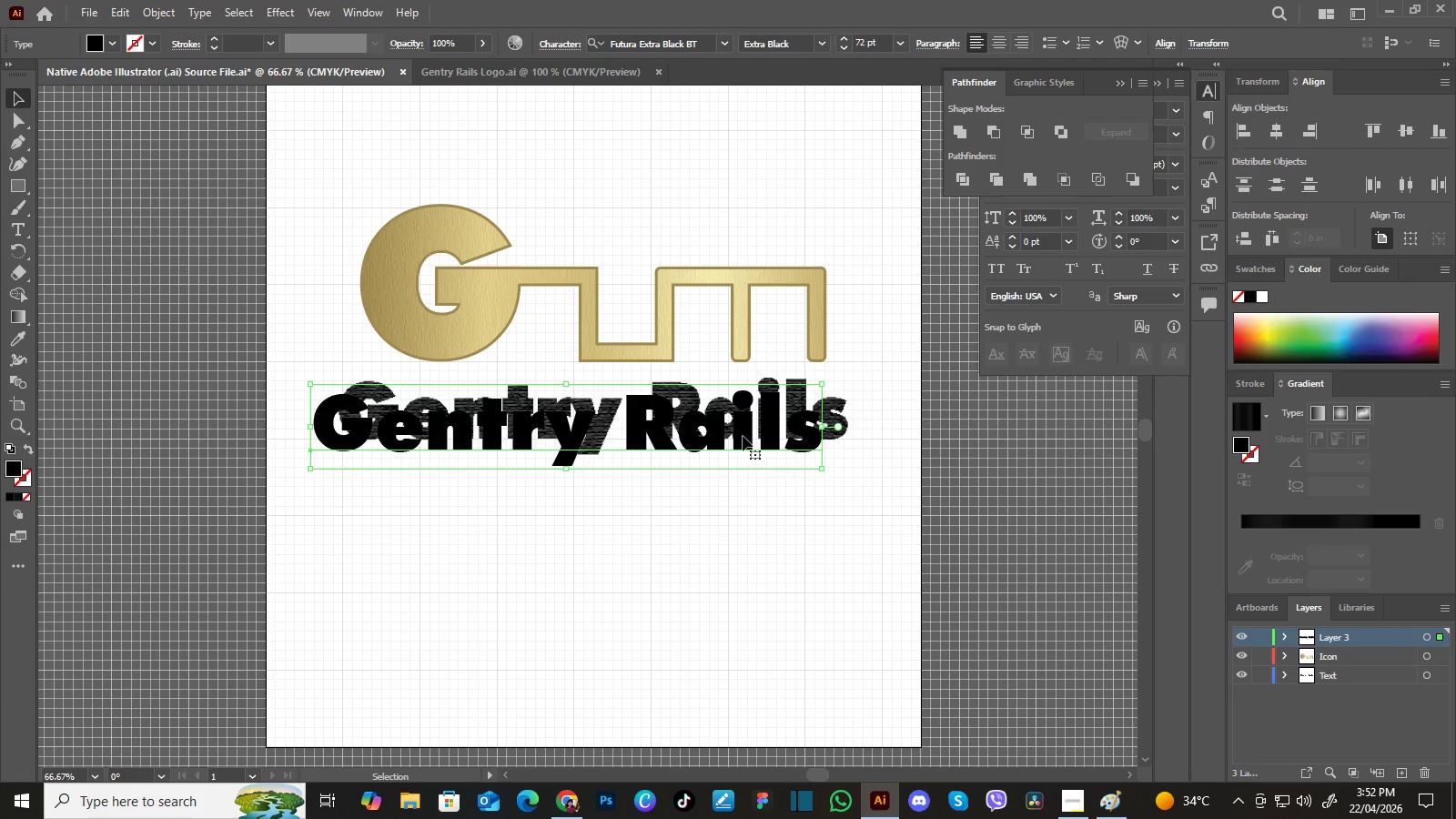 
left_click_drag(start_coordinate=[743, 436], to_coordinate=[747, 556])
 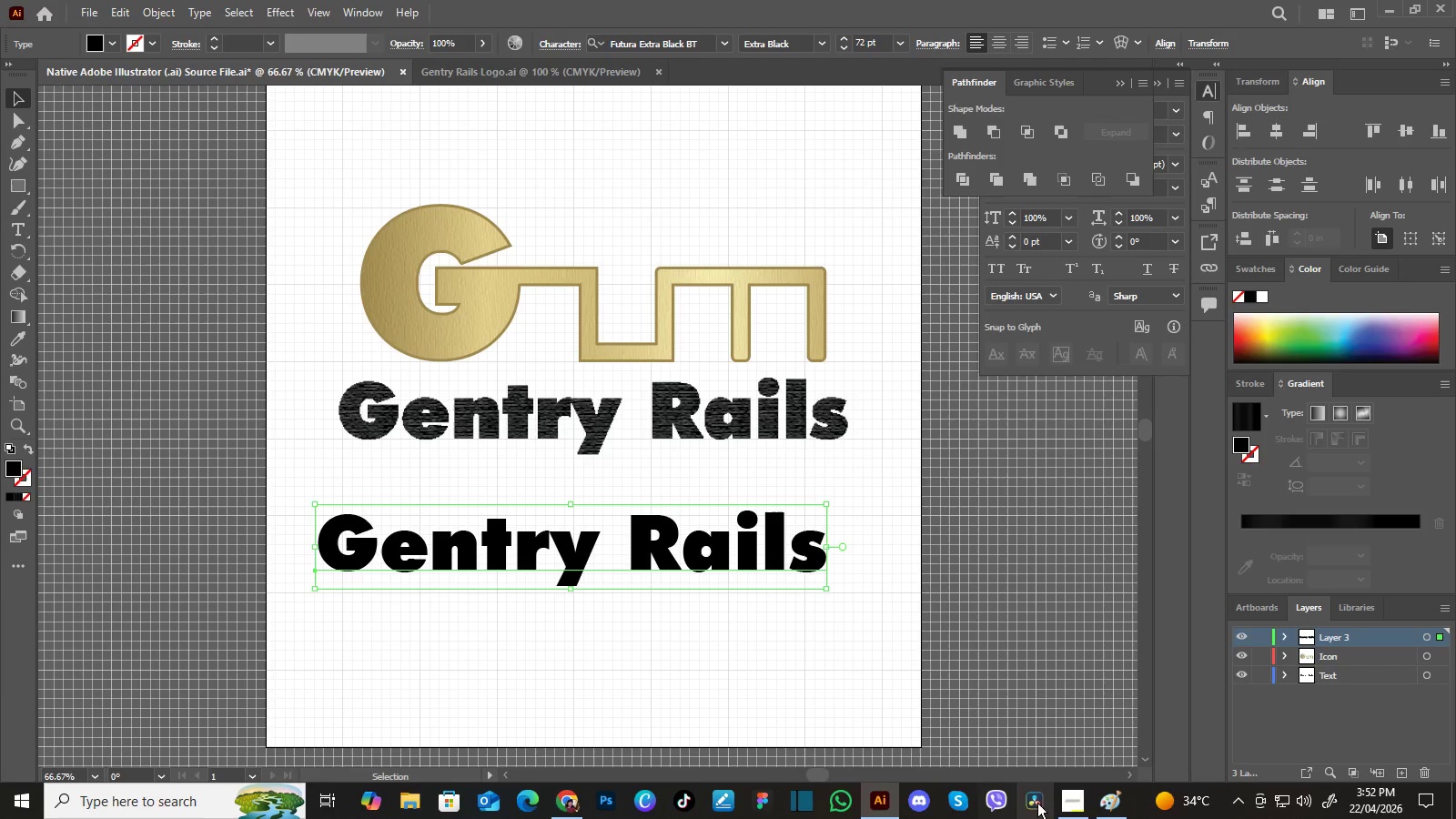 
left_click([1062, 804])